 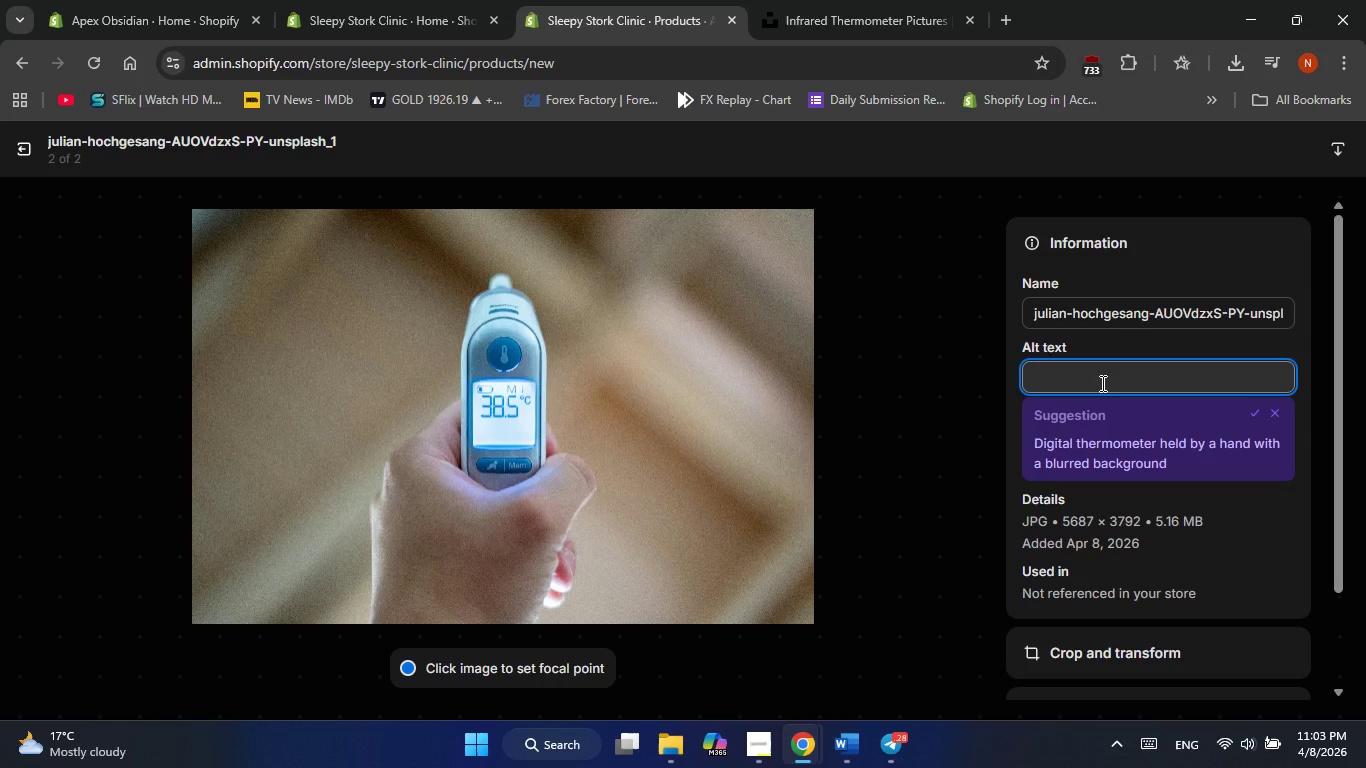 
type(Digital display showing )
 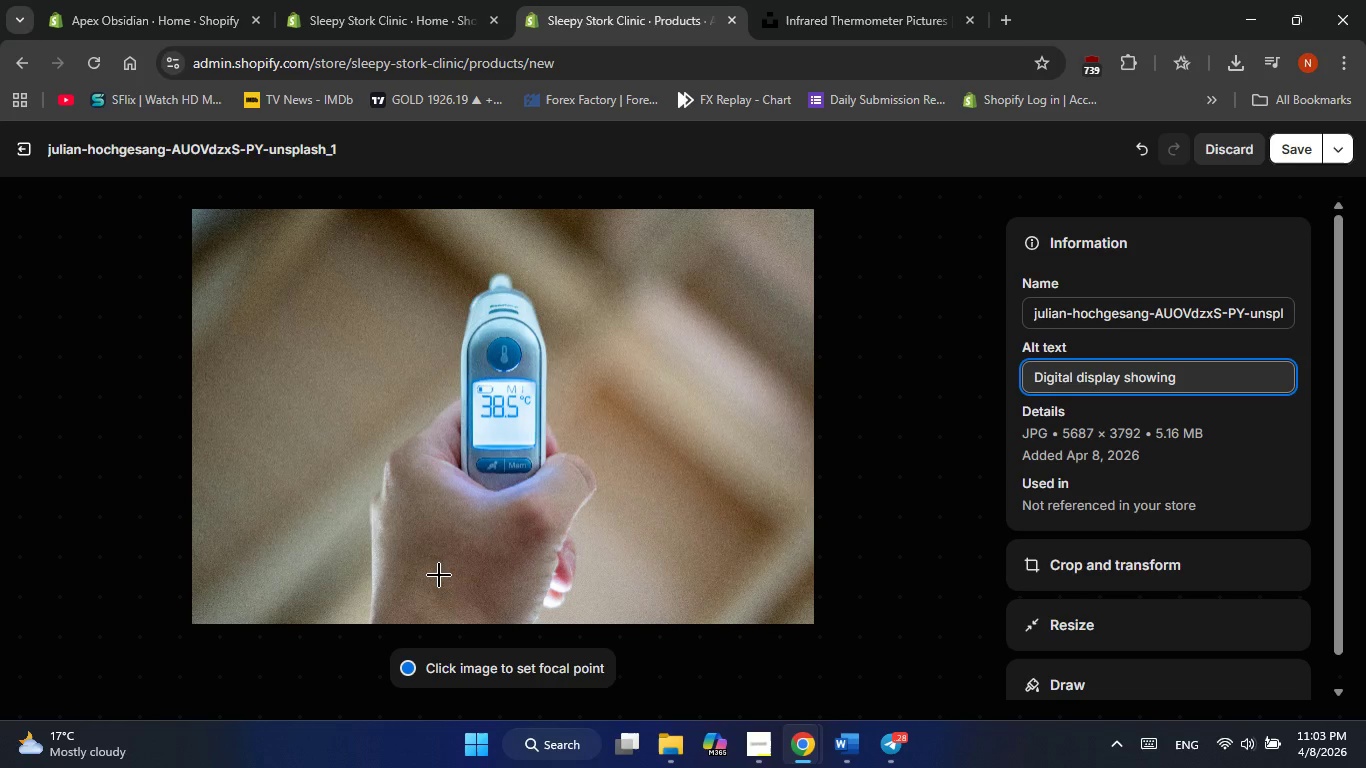 
wait(9.08)
 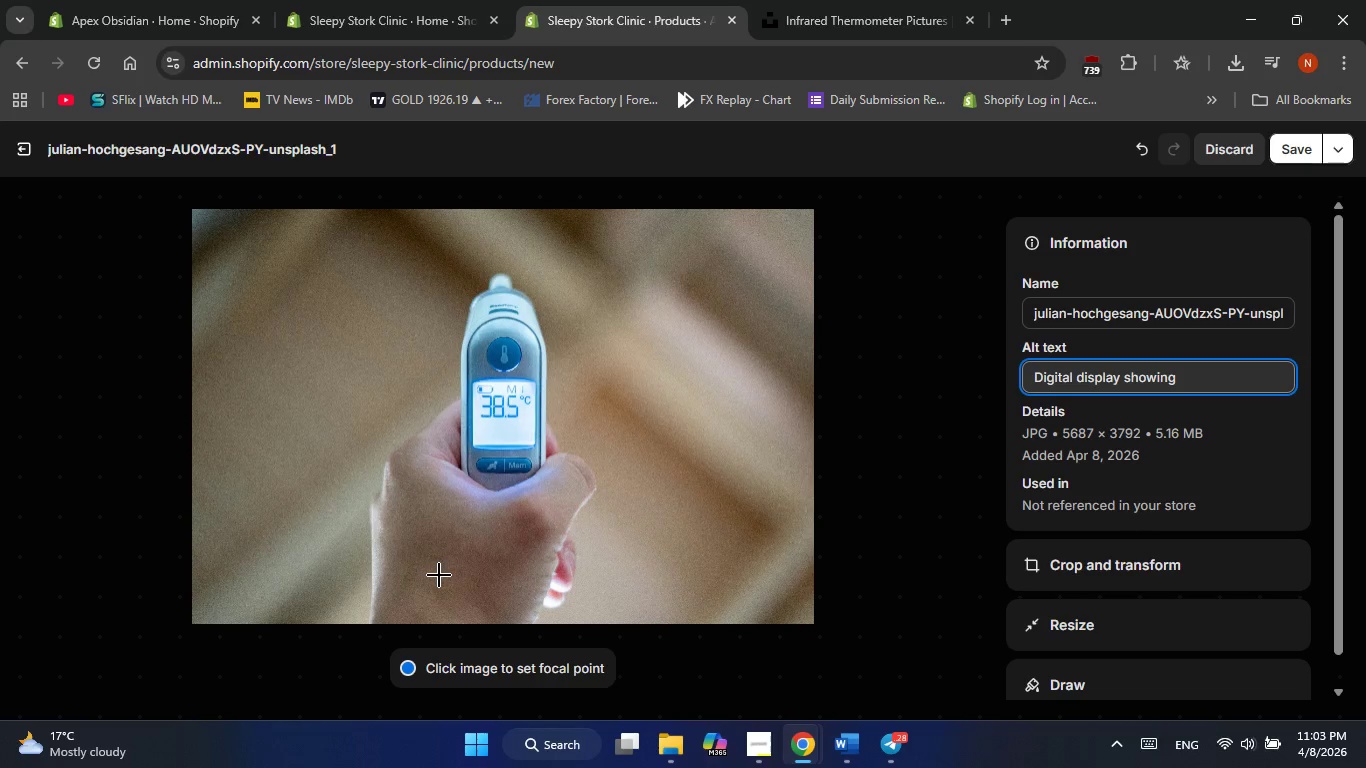 
type(results)
 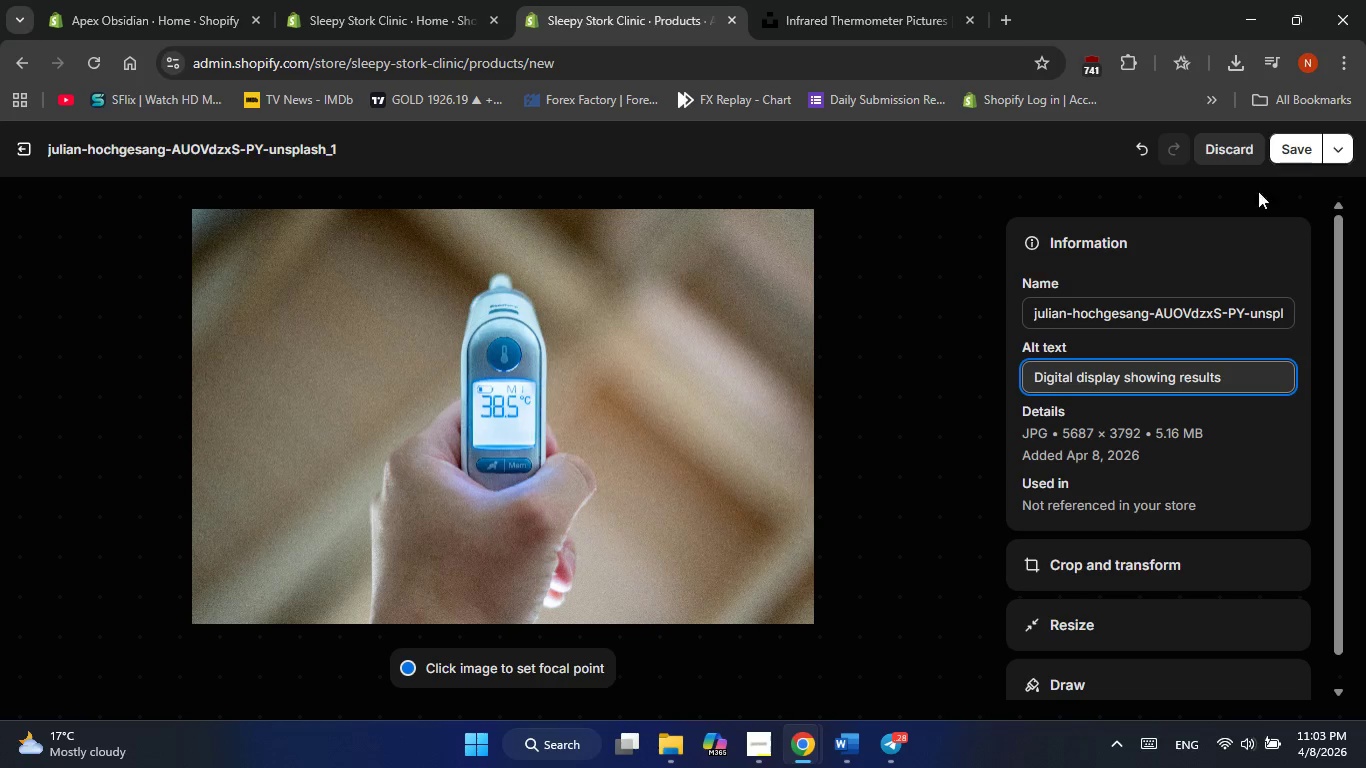 
left_click([1304, 157])
 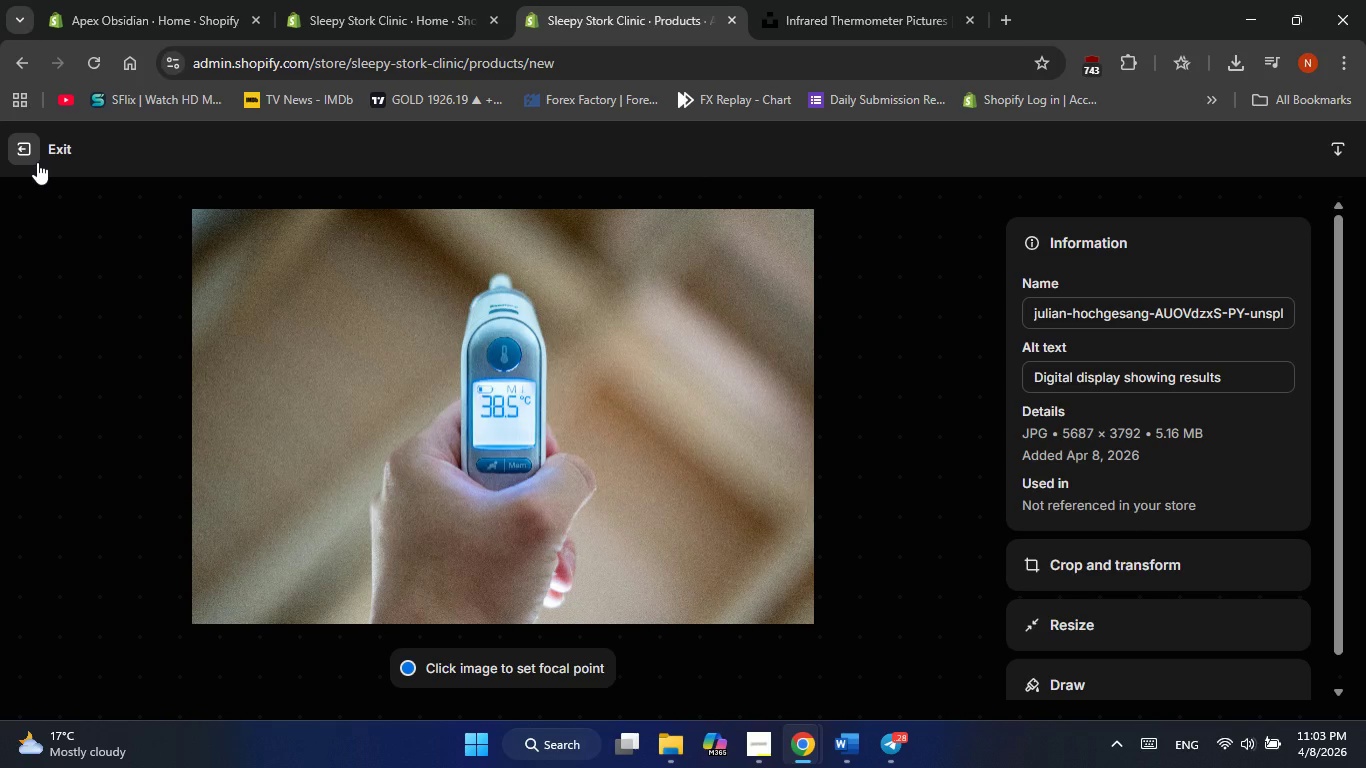 
left_click([37, 162])
 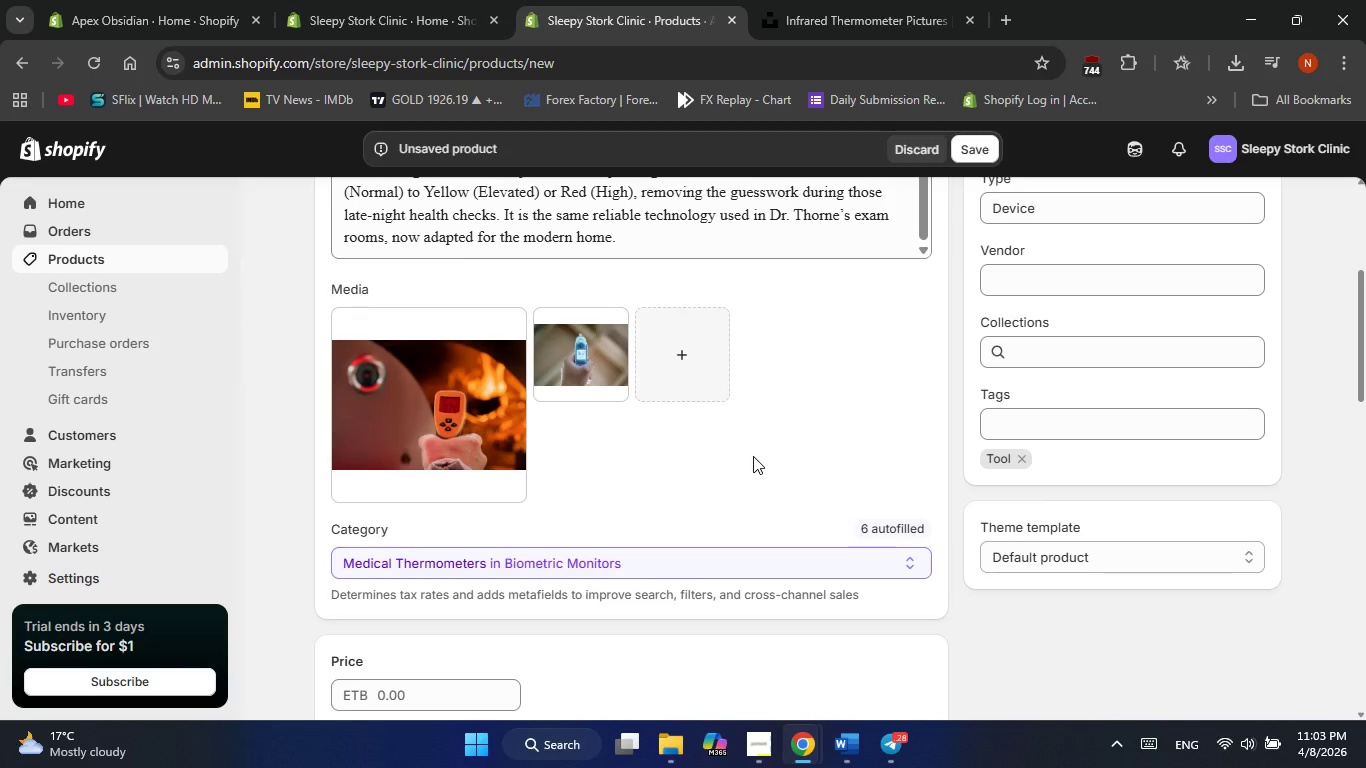 
scroll: coordinate [753, 456], scroll_direction: down, amount: 2.0
 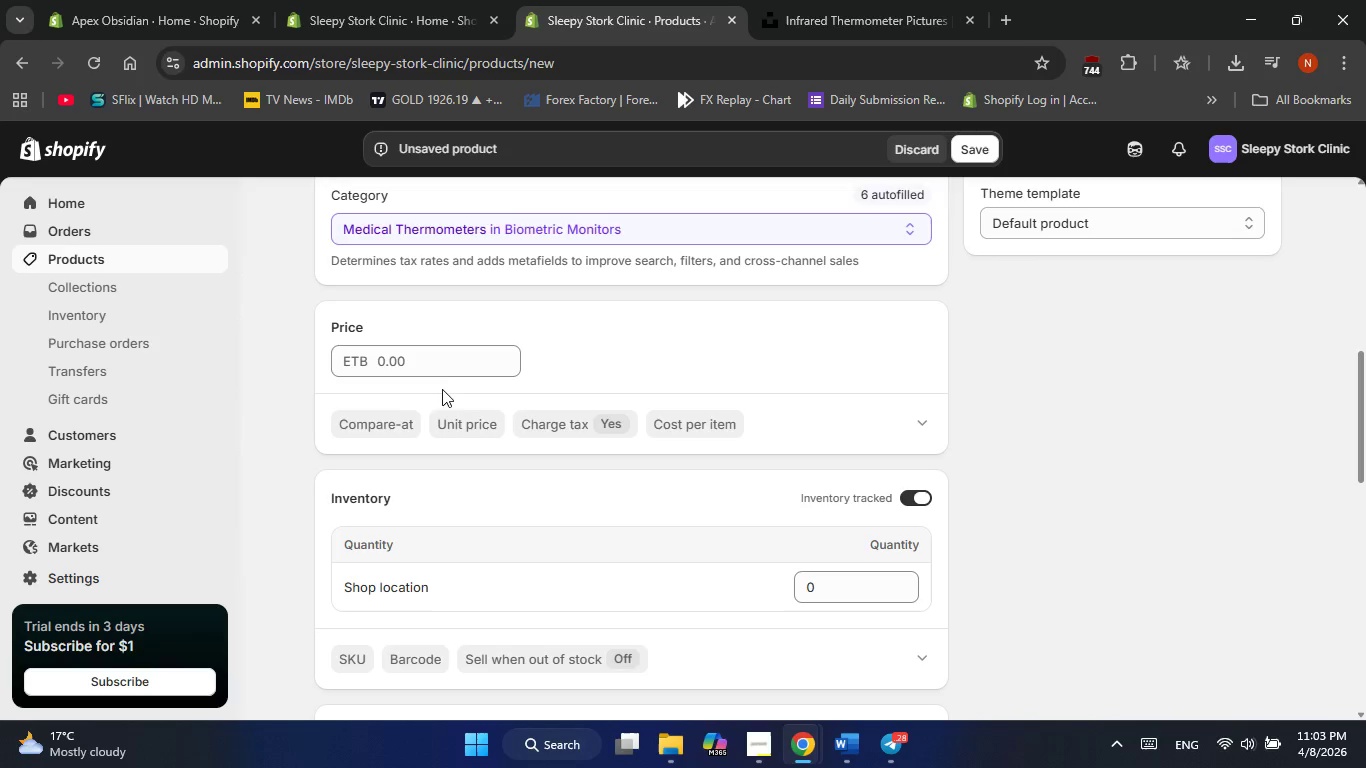 
left_click([437, 368])
 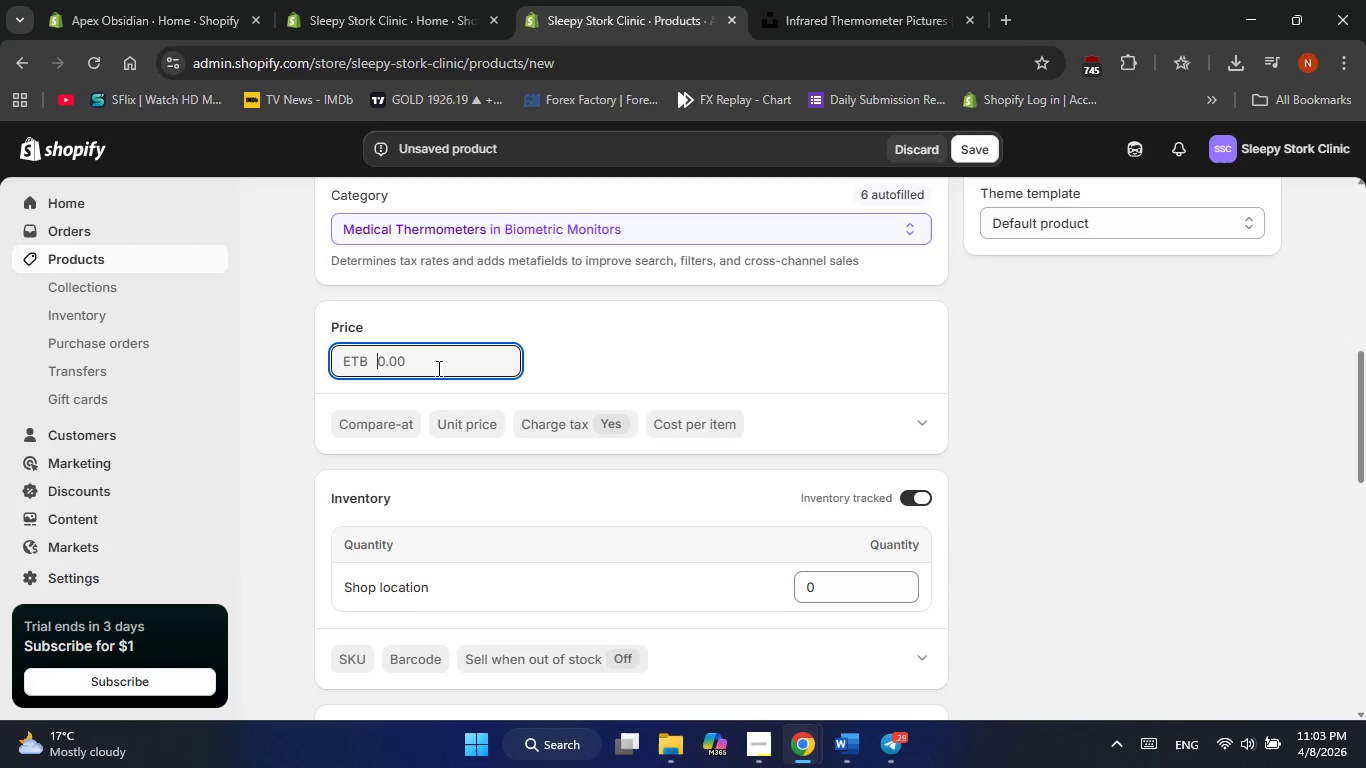 
wait(6.09)
 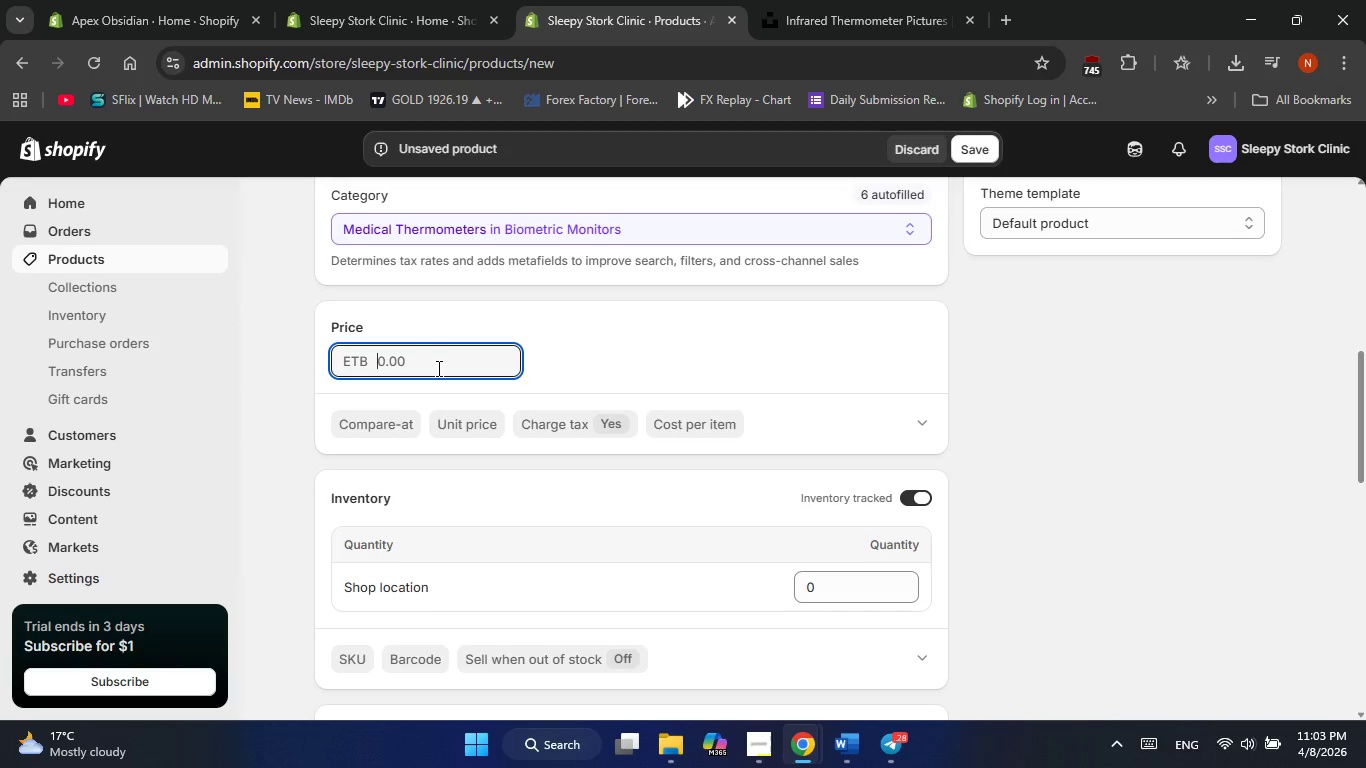 
key(Numpad5)
 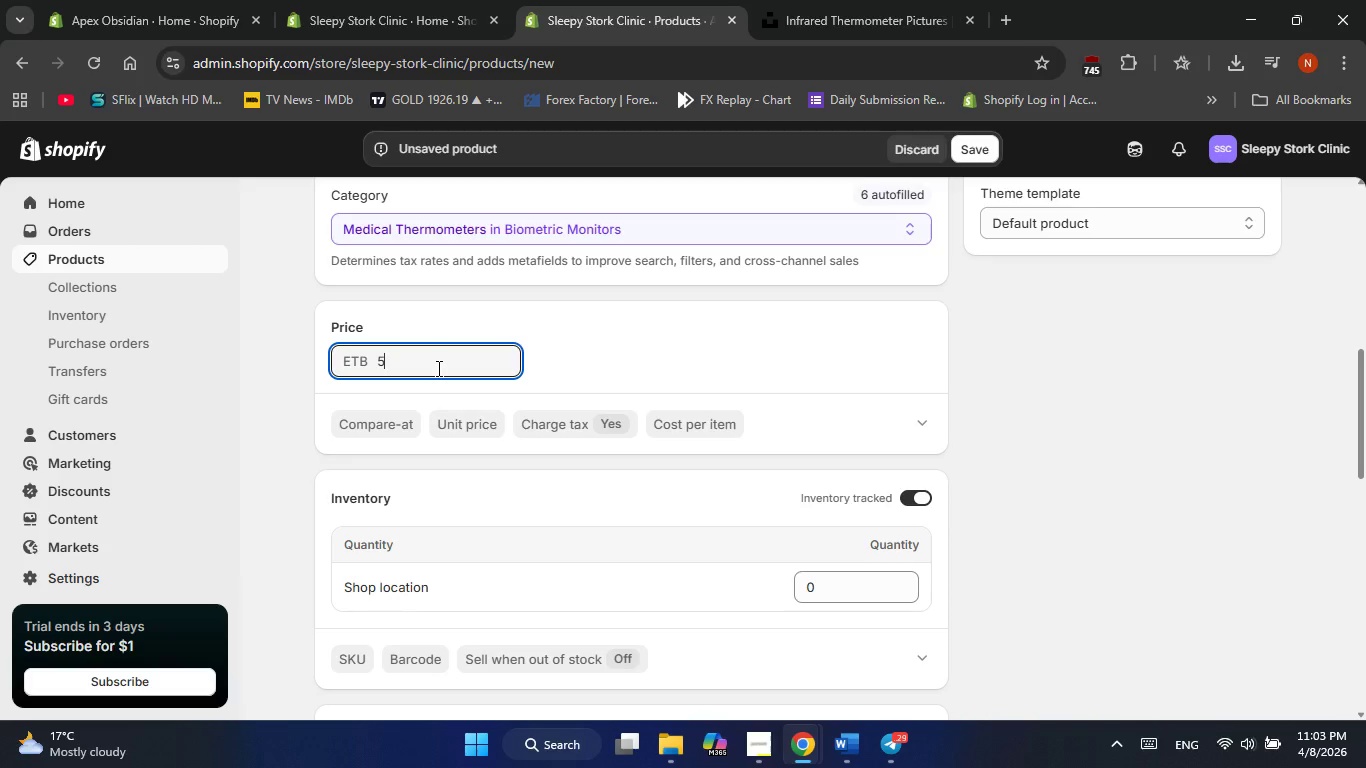 
key(Backspace)
 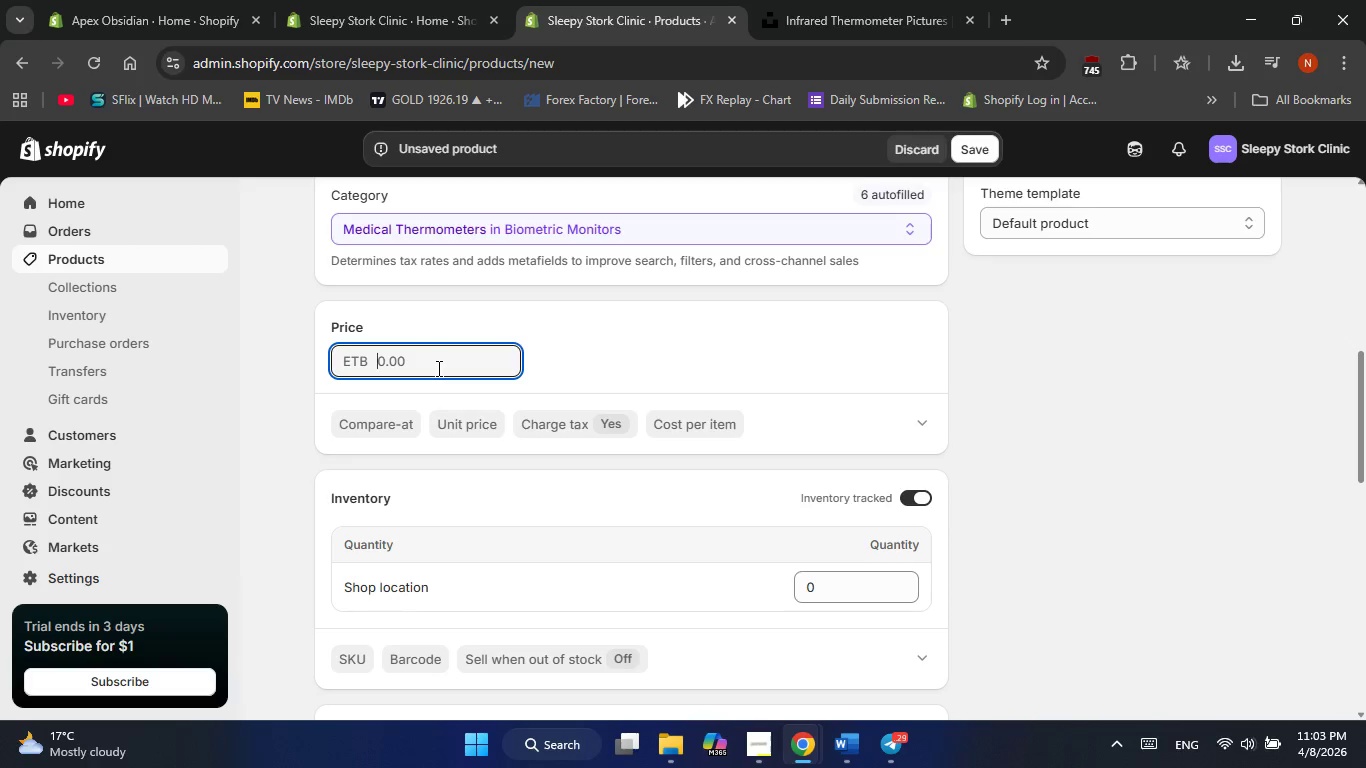 
key(Numpad4)
 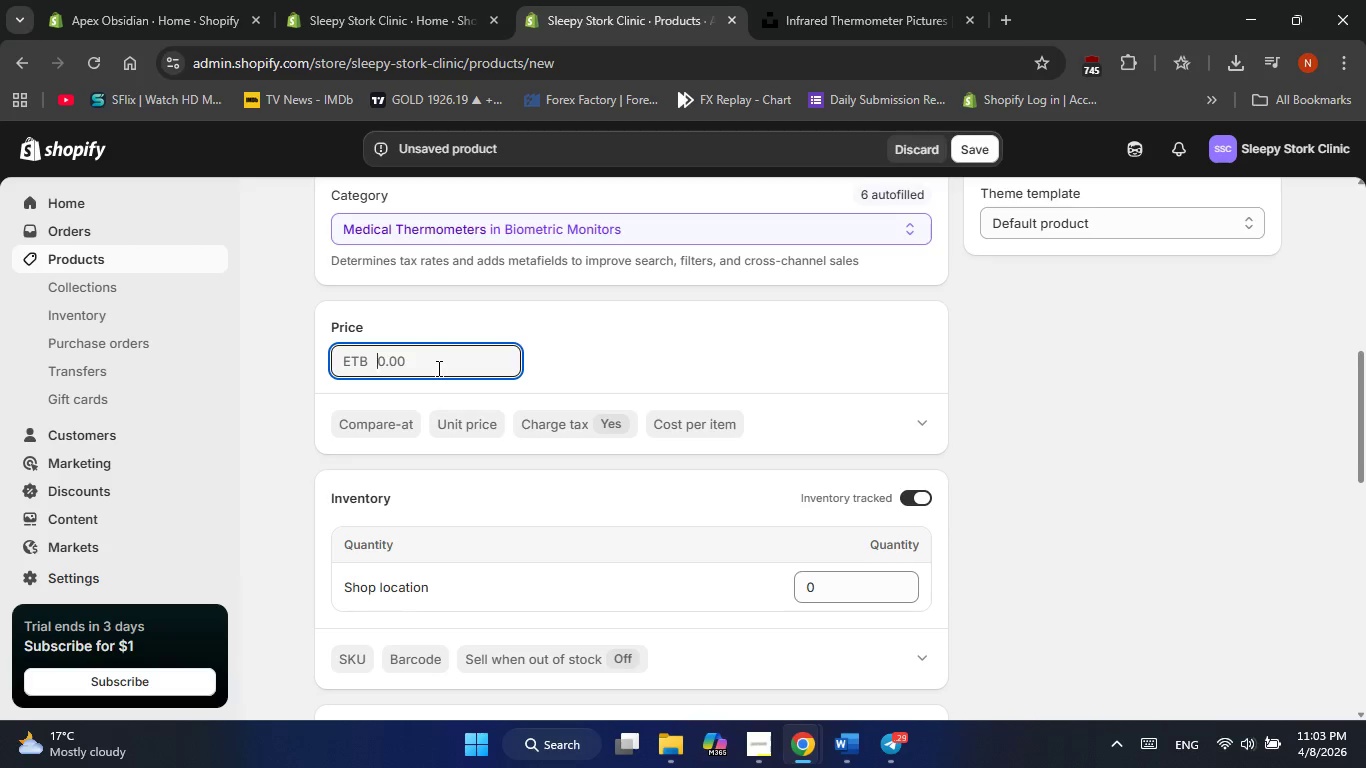 
key(Numpad5)
 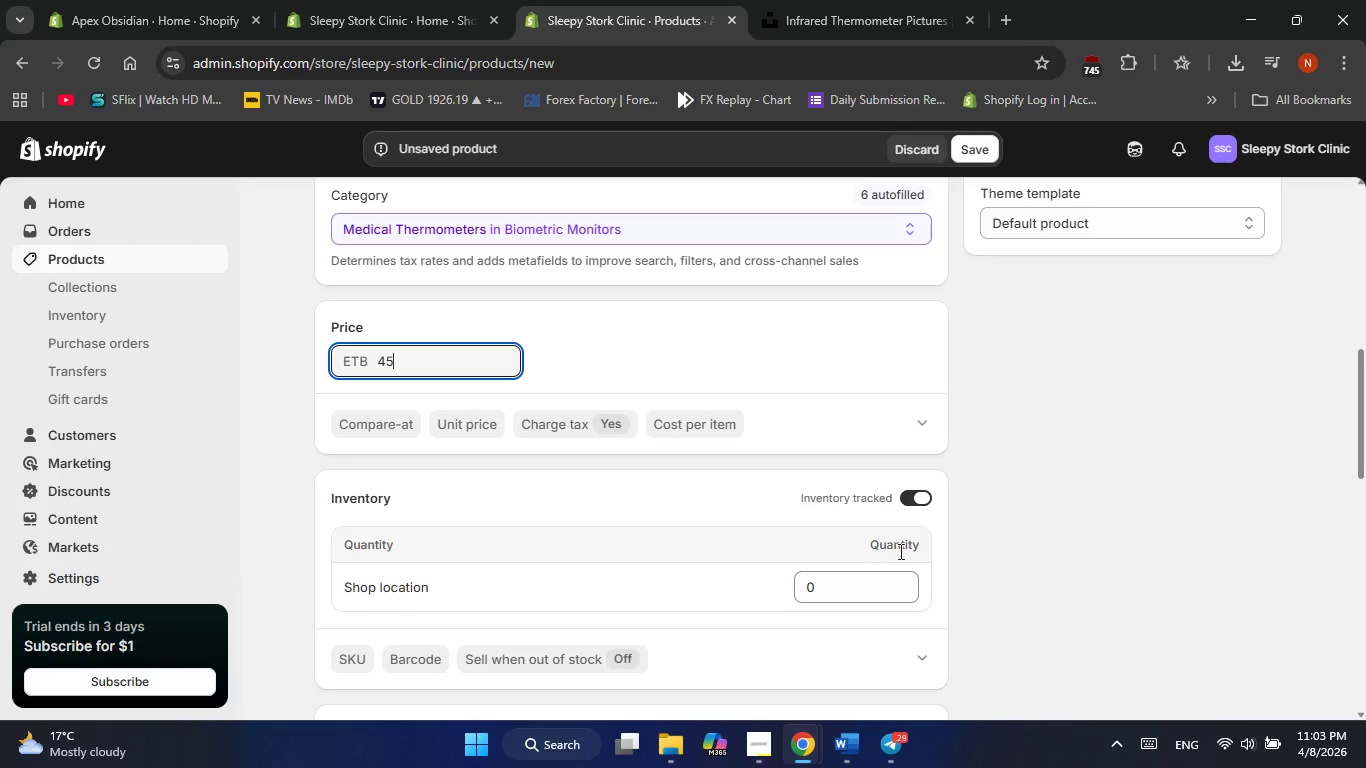 
left_click([865, 586])
 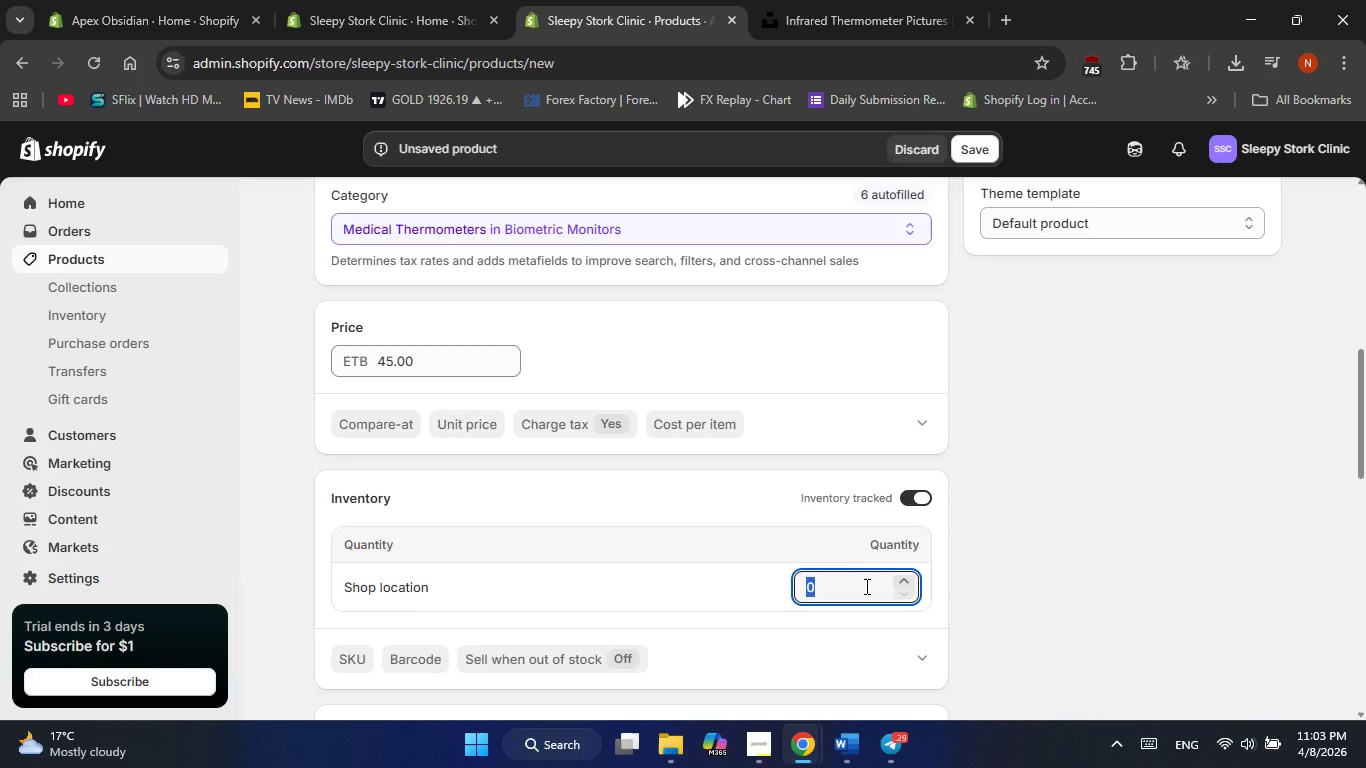 
key(Numpad3)
 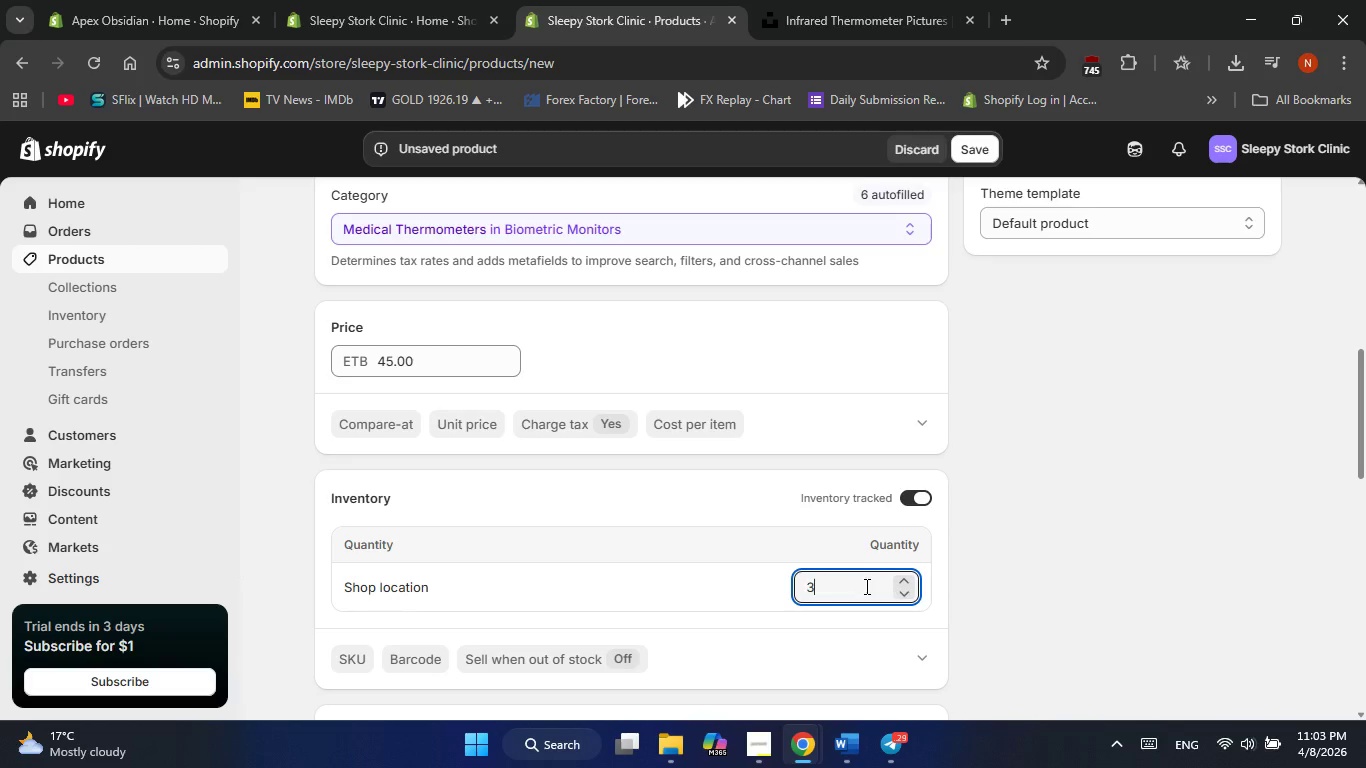 
key(Numpad0)
 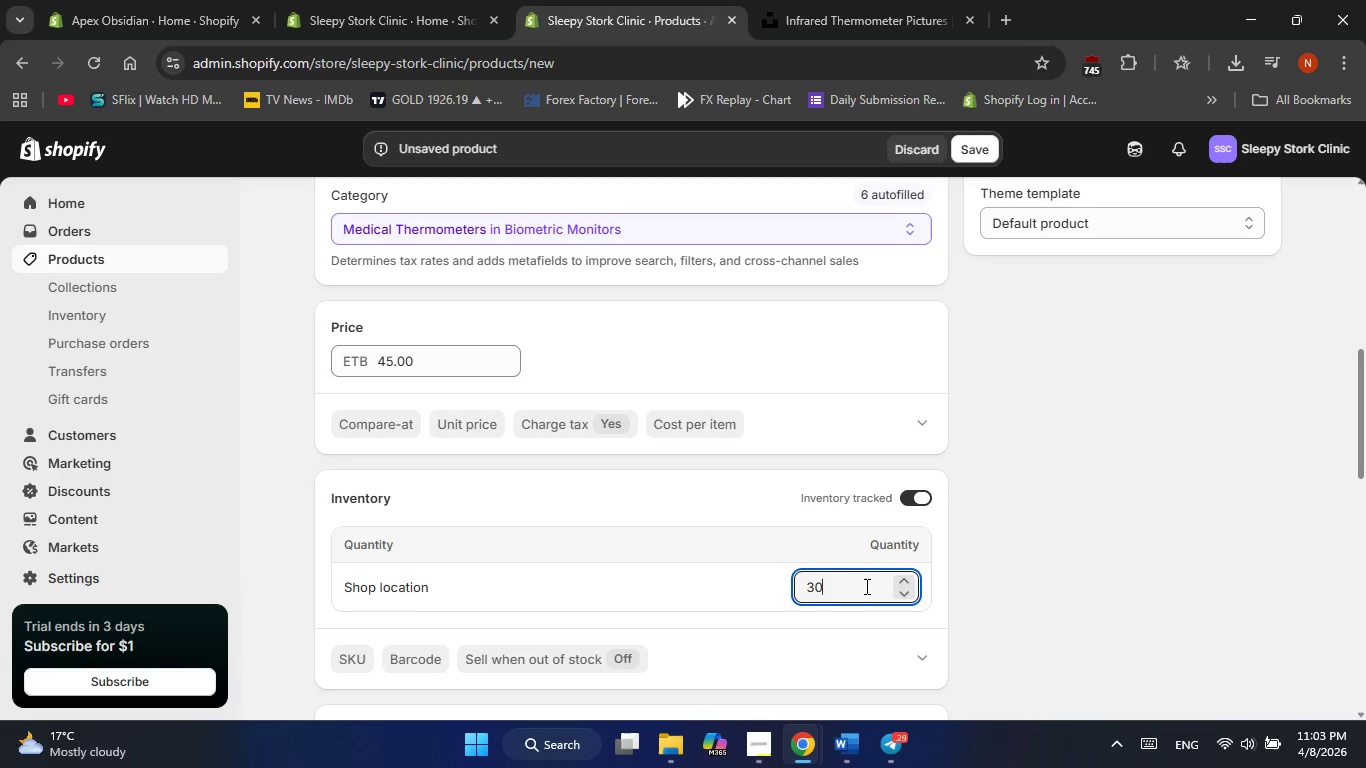 
key(Numpad0)
 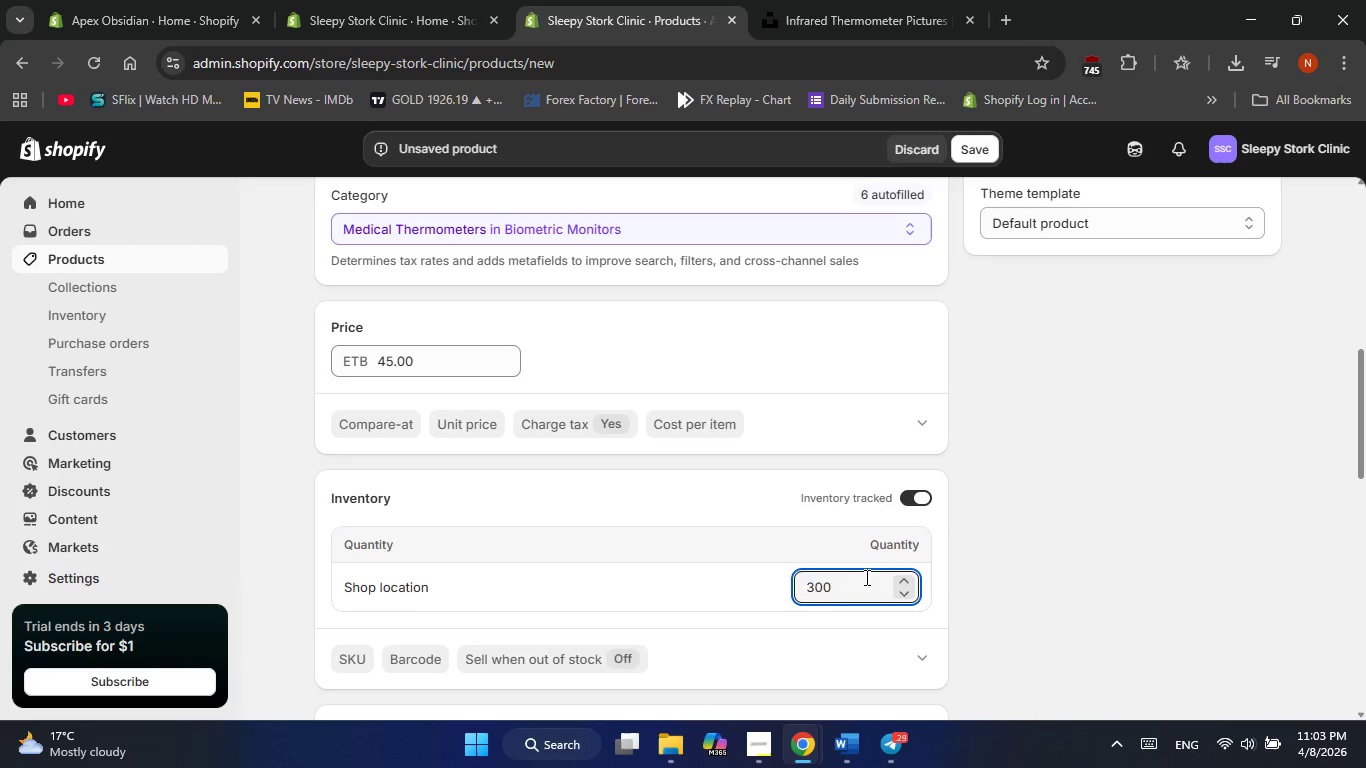 
scroll: coordinate [865, 577], scroll_direction: down, amount: 3.0
 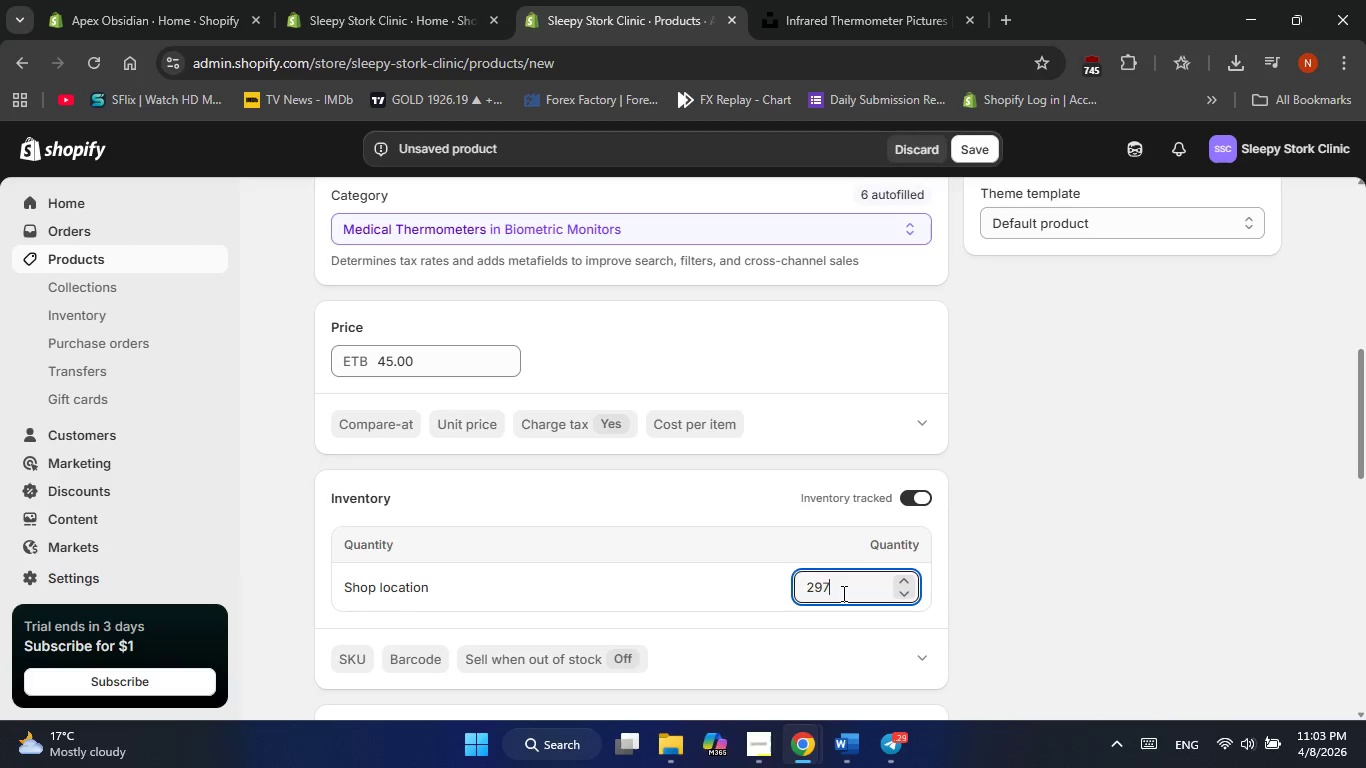 
scroll: coordinate [842, 593], scroll_direction: up, amount: 2.0
 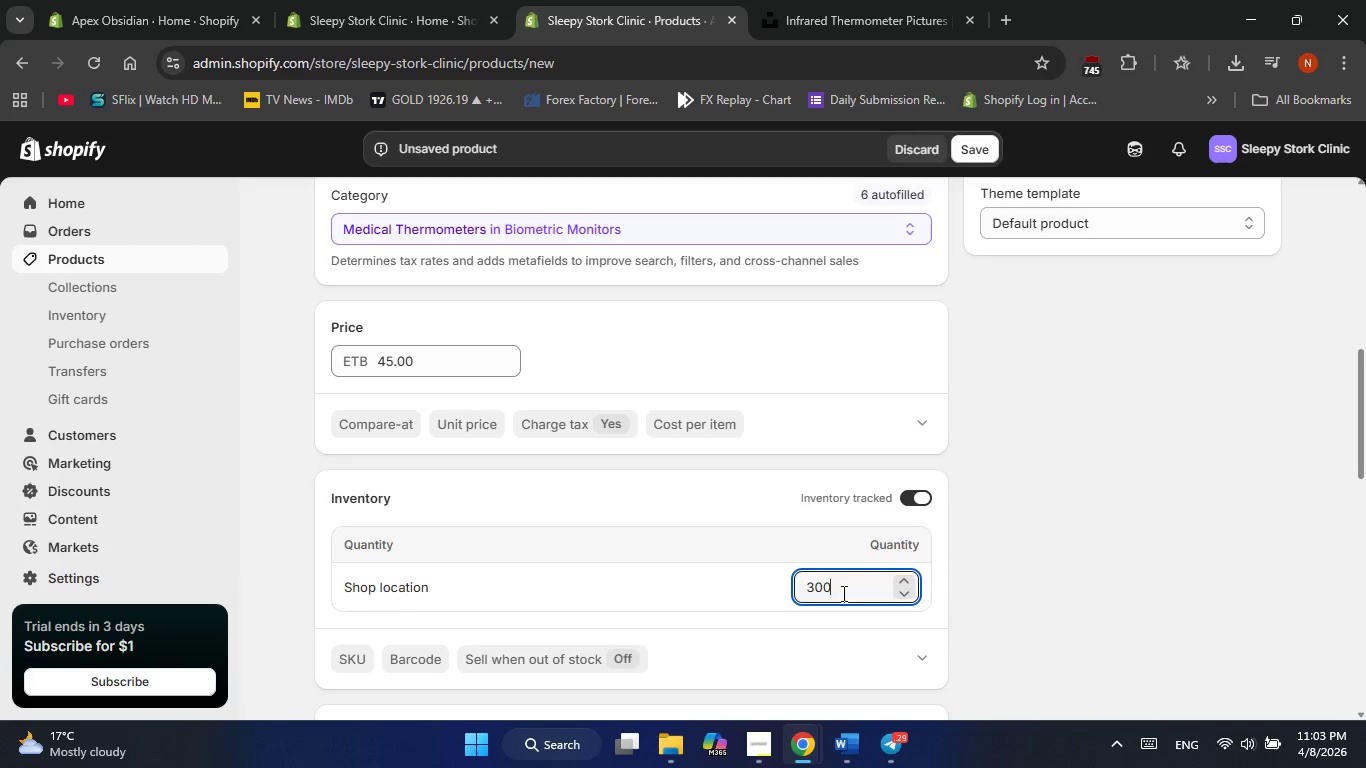 
left_click([842, 593])
 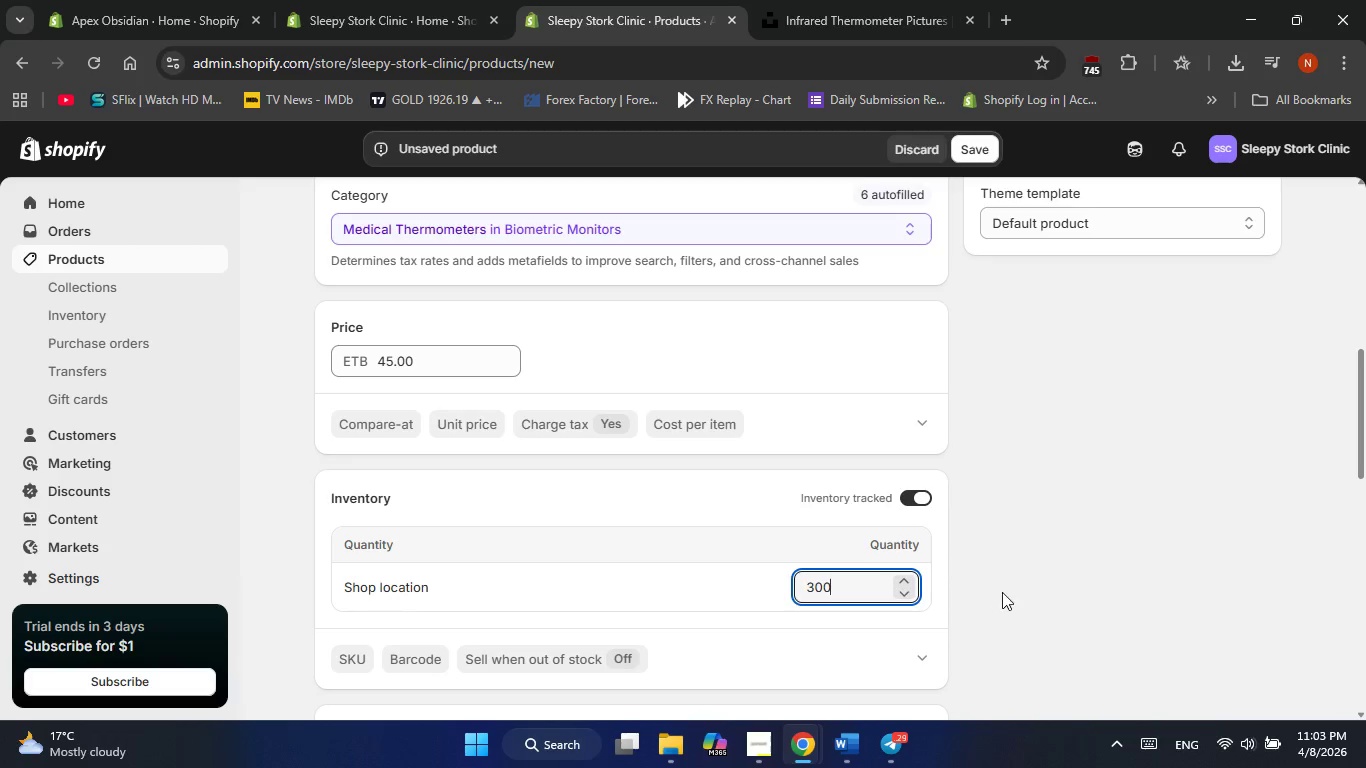 
left_click([1002, 592])
 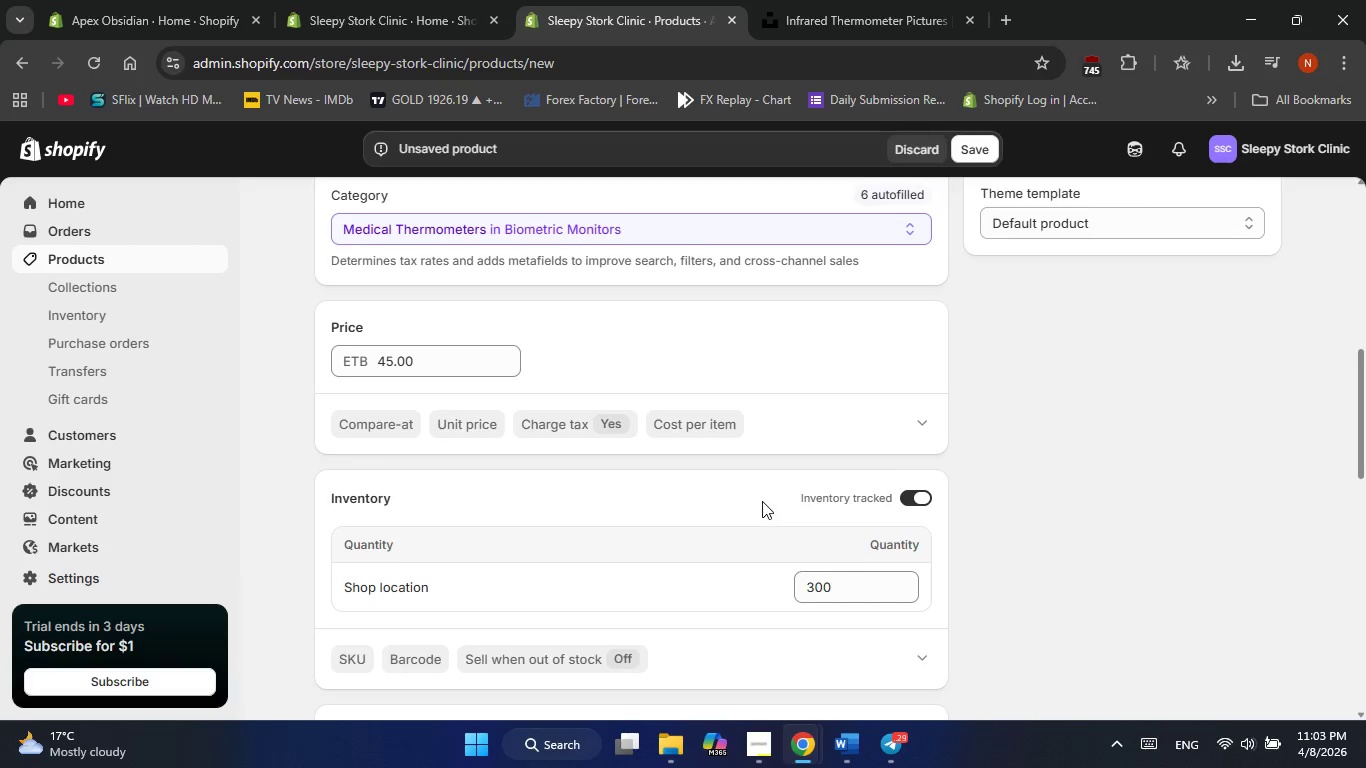 
scroll: coordinate [762, 501], scroll_direction: down, amount: 2.0
 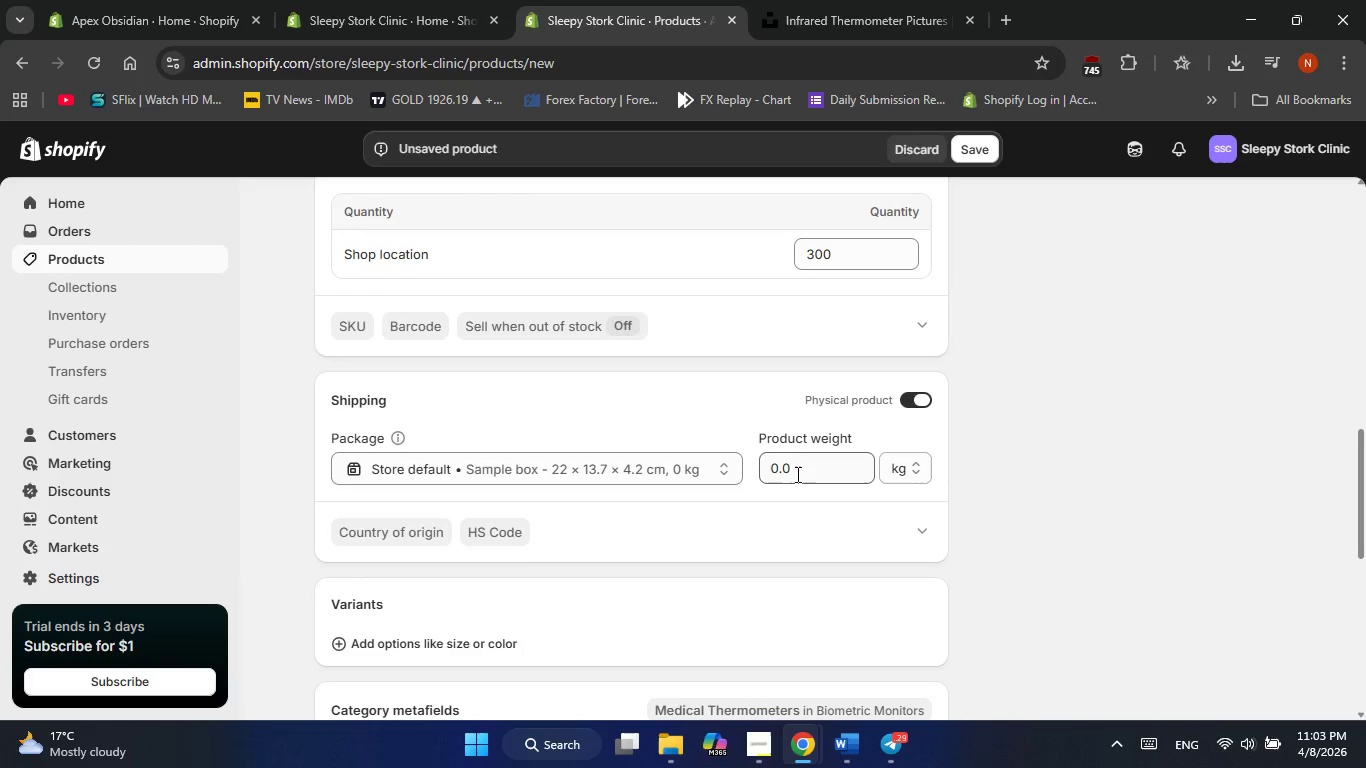 
left_click([796, 474])
 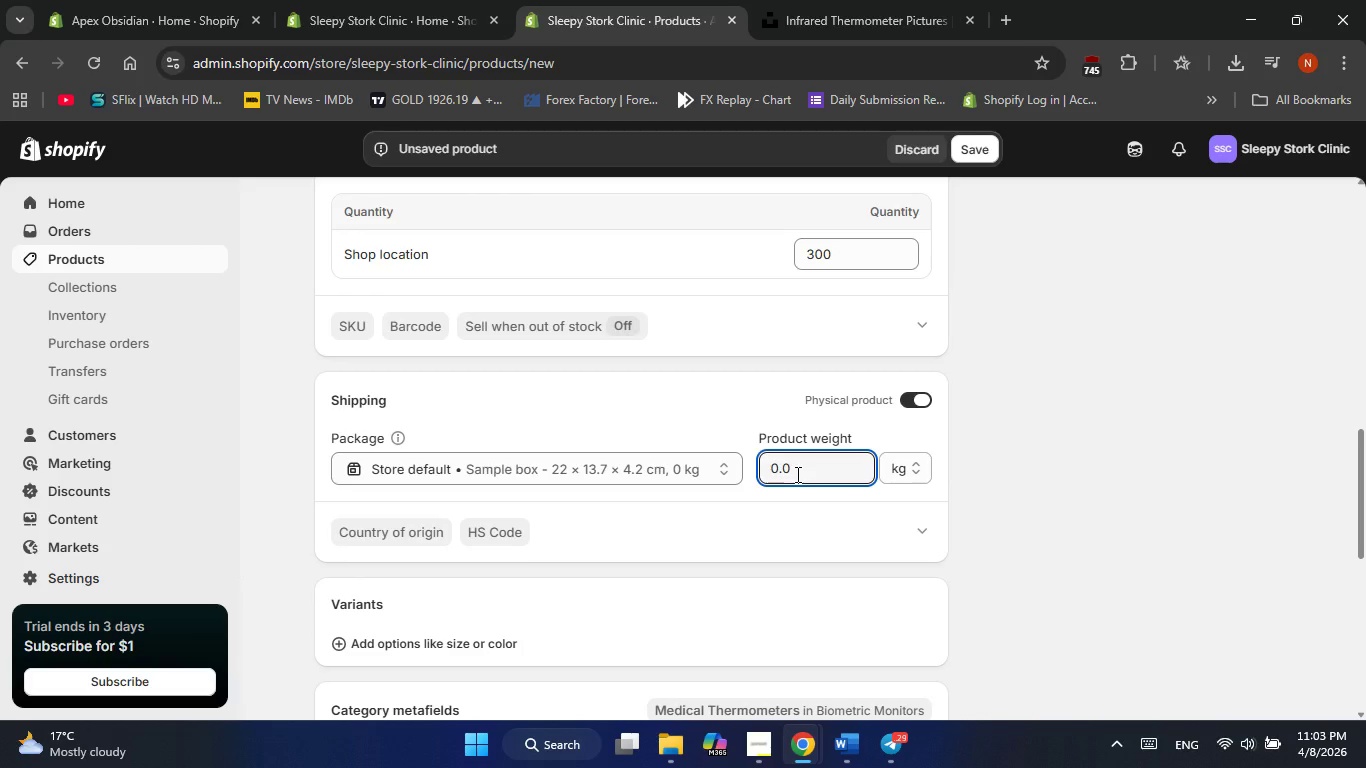 
key(Backspace)
 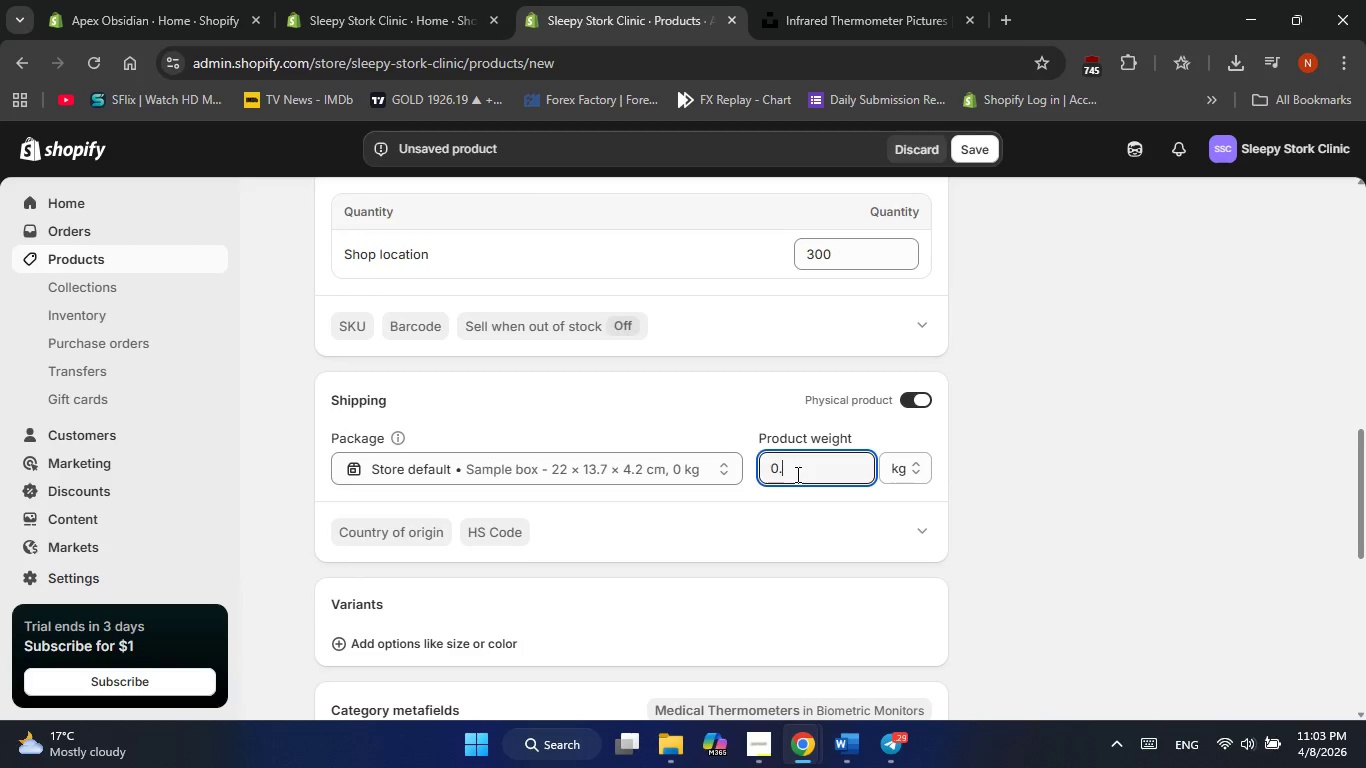 
key(Backspace)
 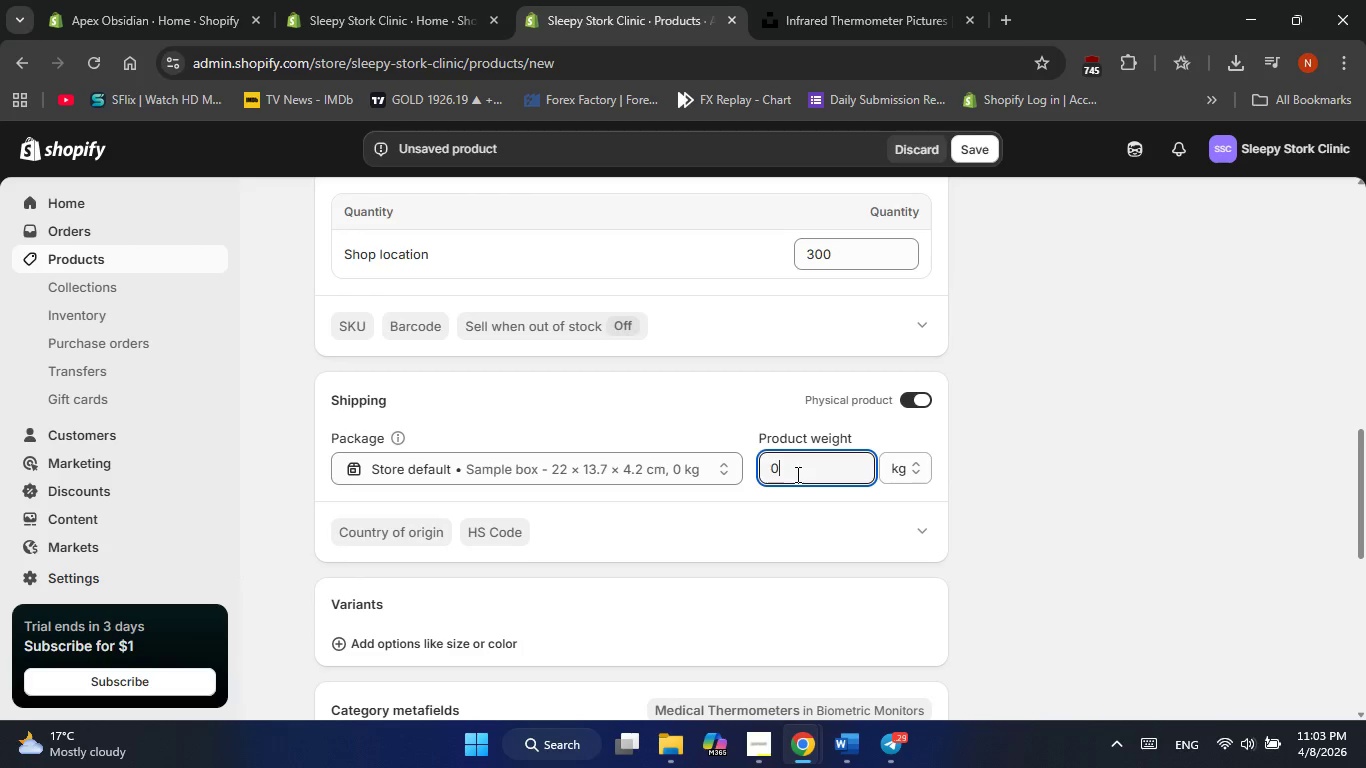 
key(Backspace)
 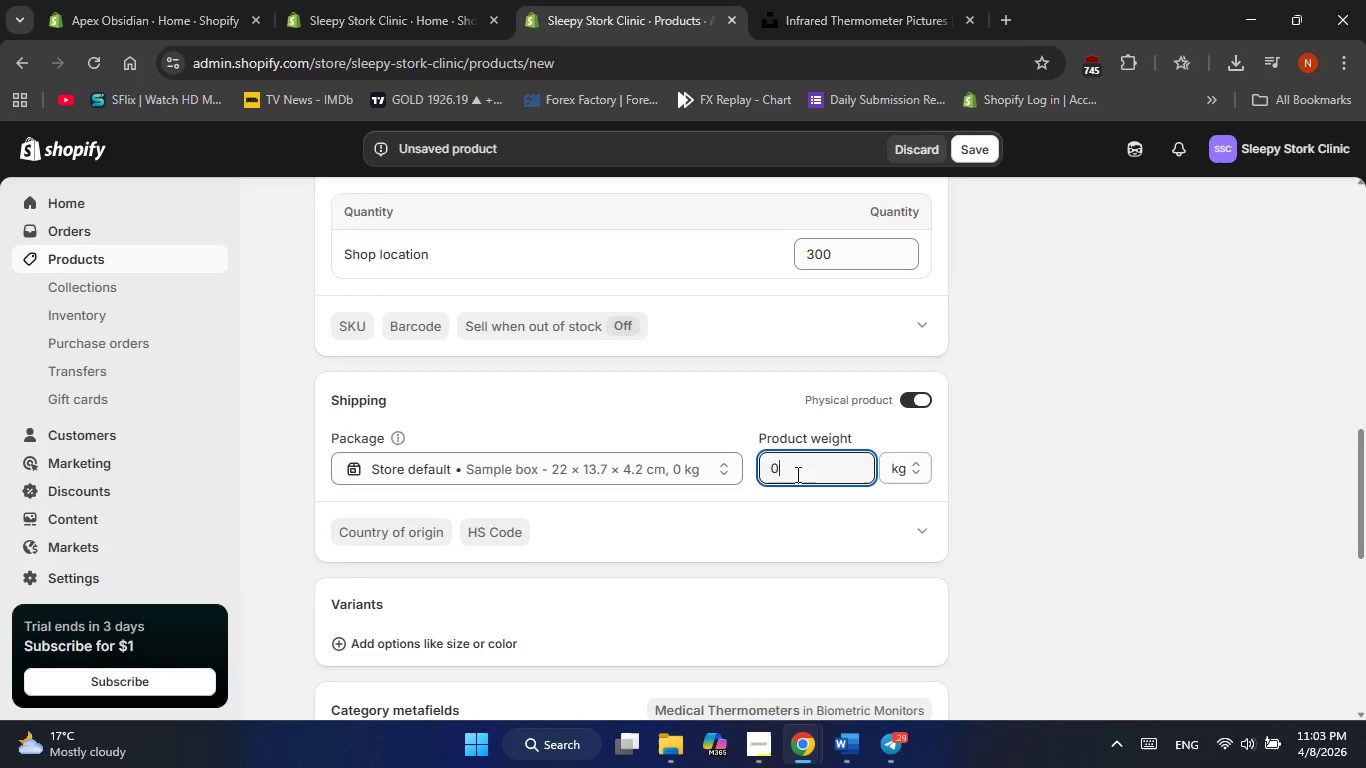 
key(Backspace)
 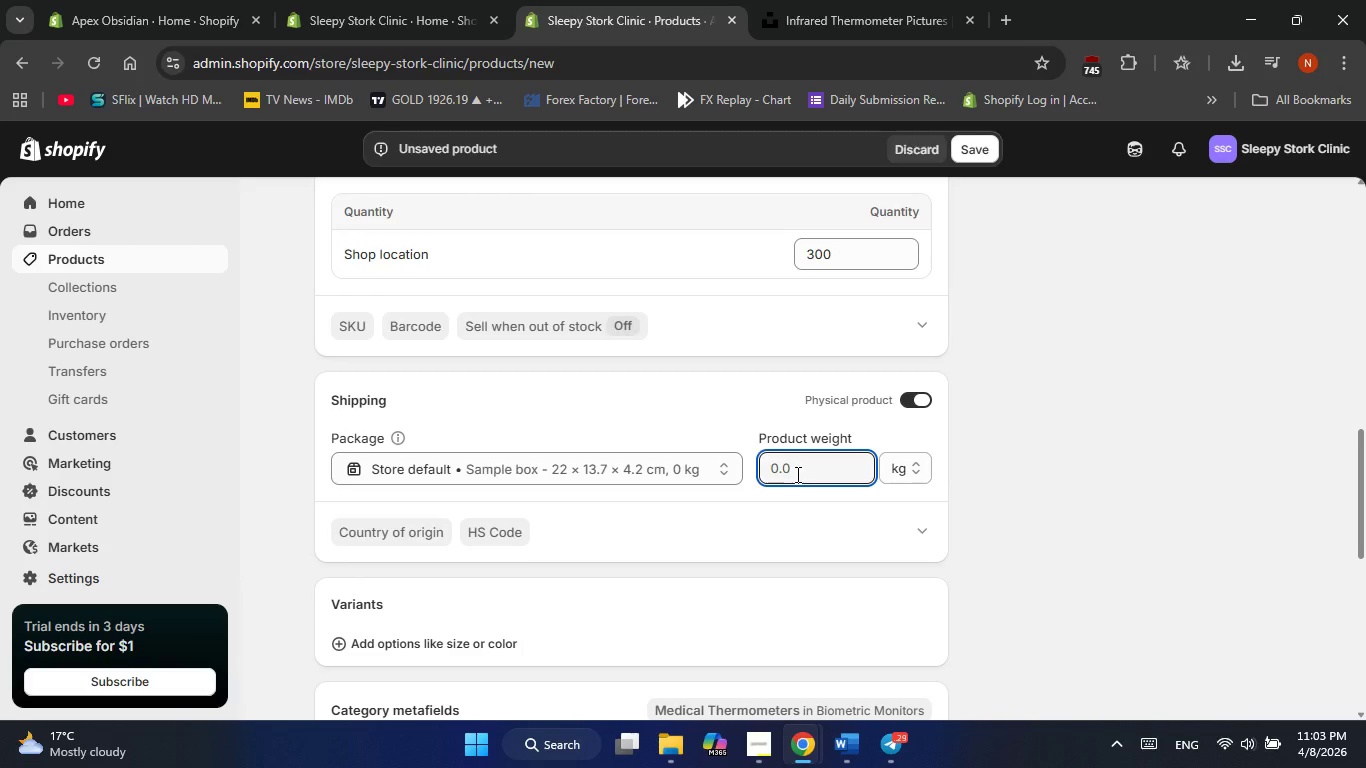 
key(Numpad2)
 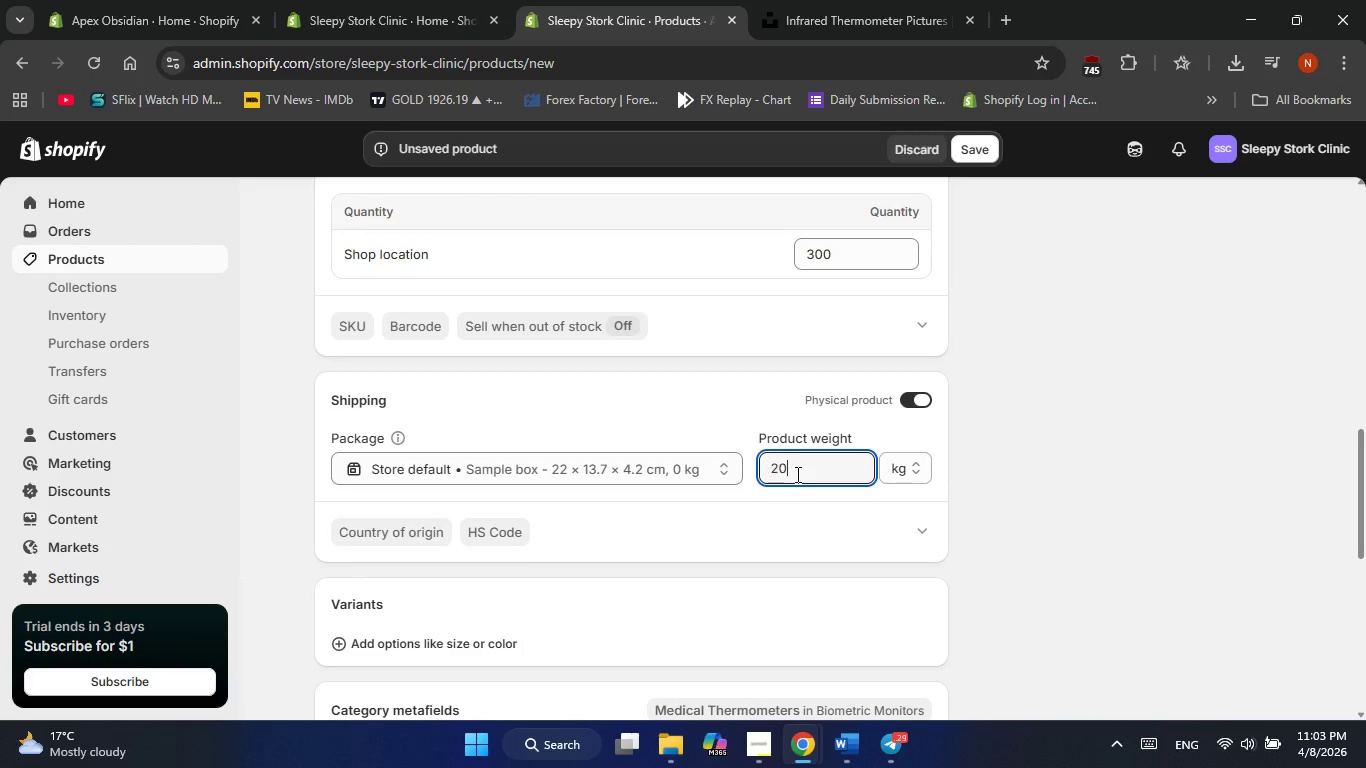 
key(Numpad0)
 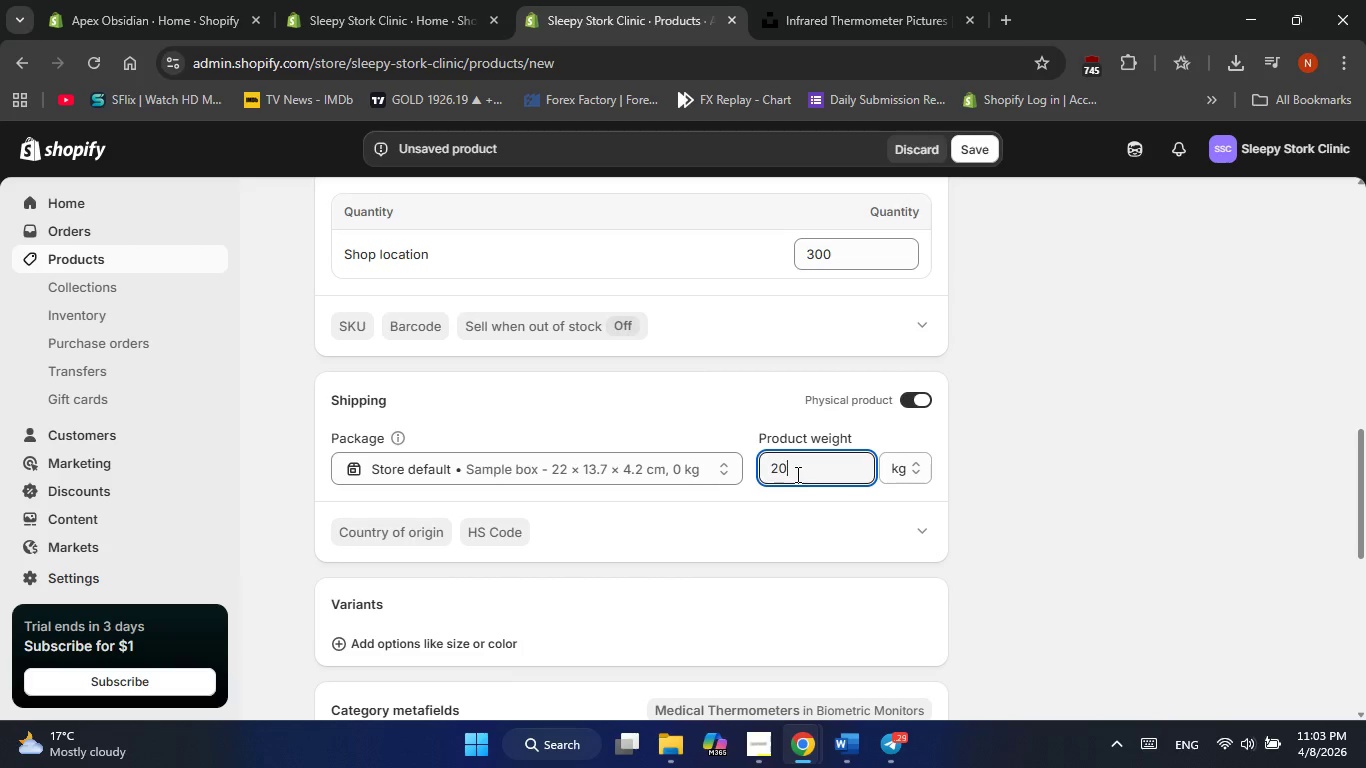 
key(Backspace)
 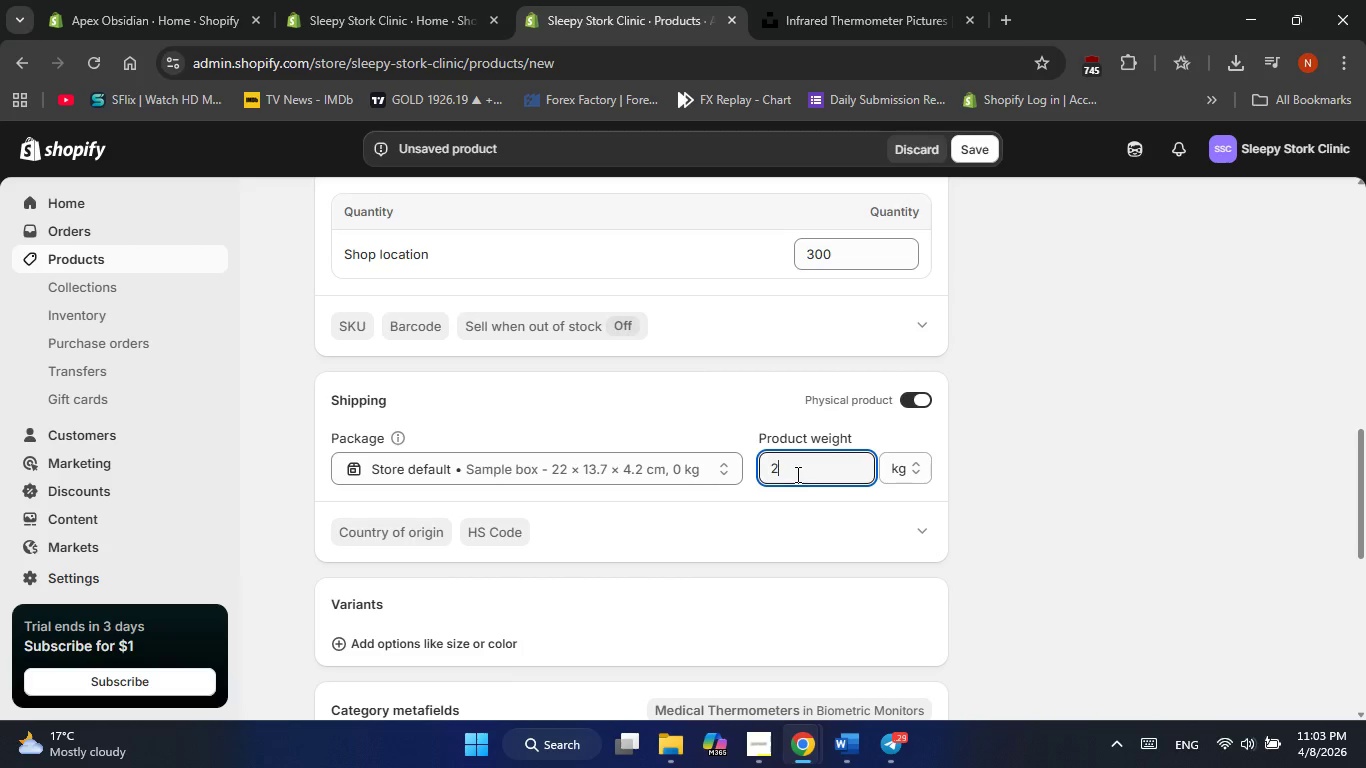 
key(Backspace)
 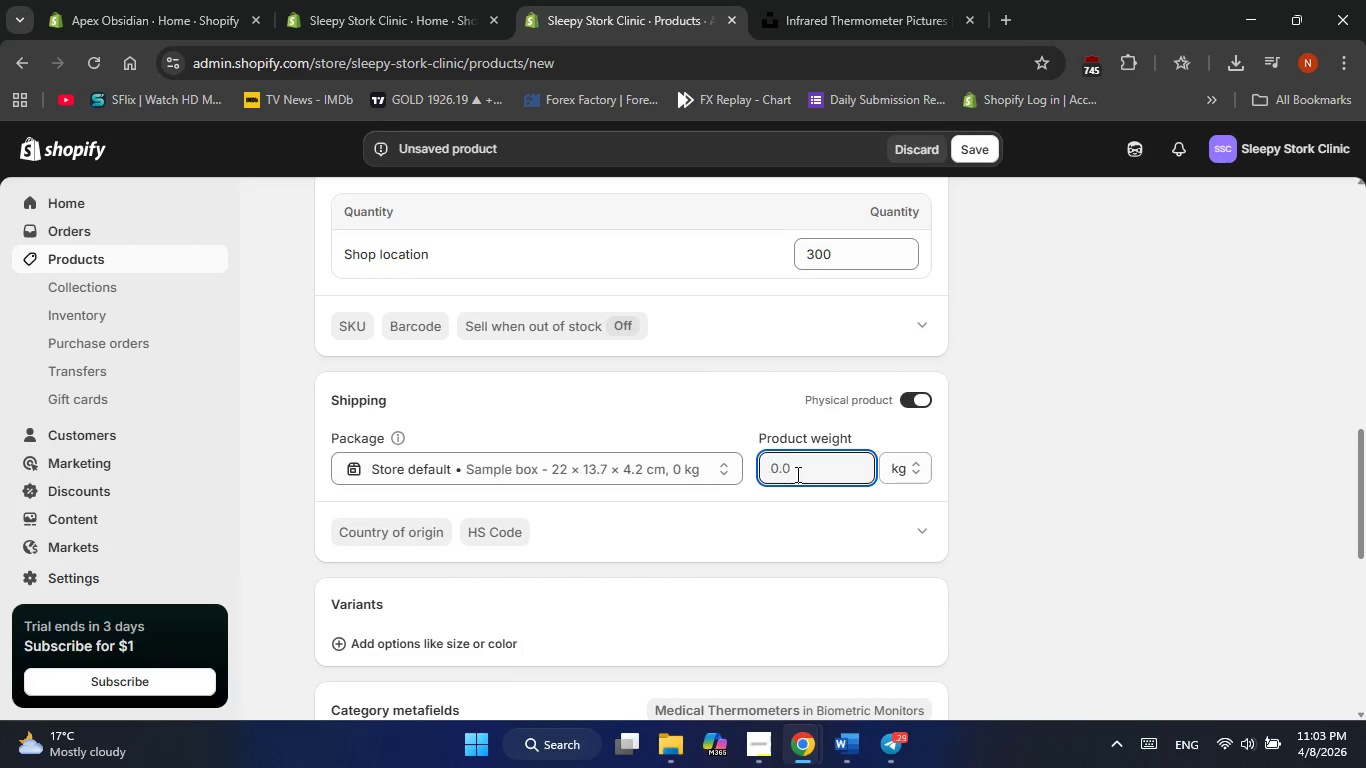 
key(Backspace)
 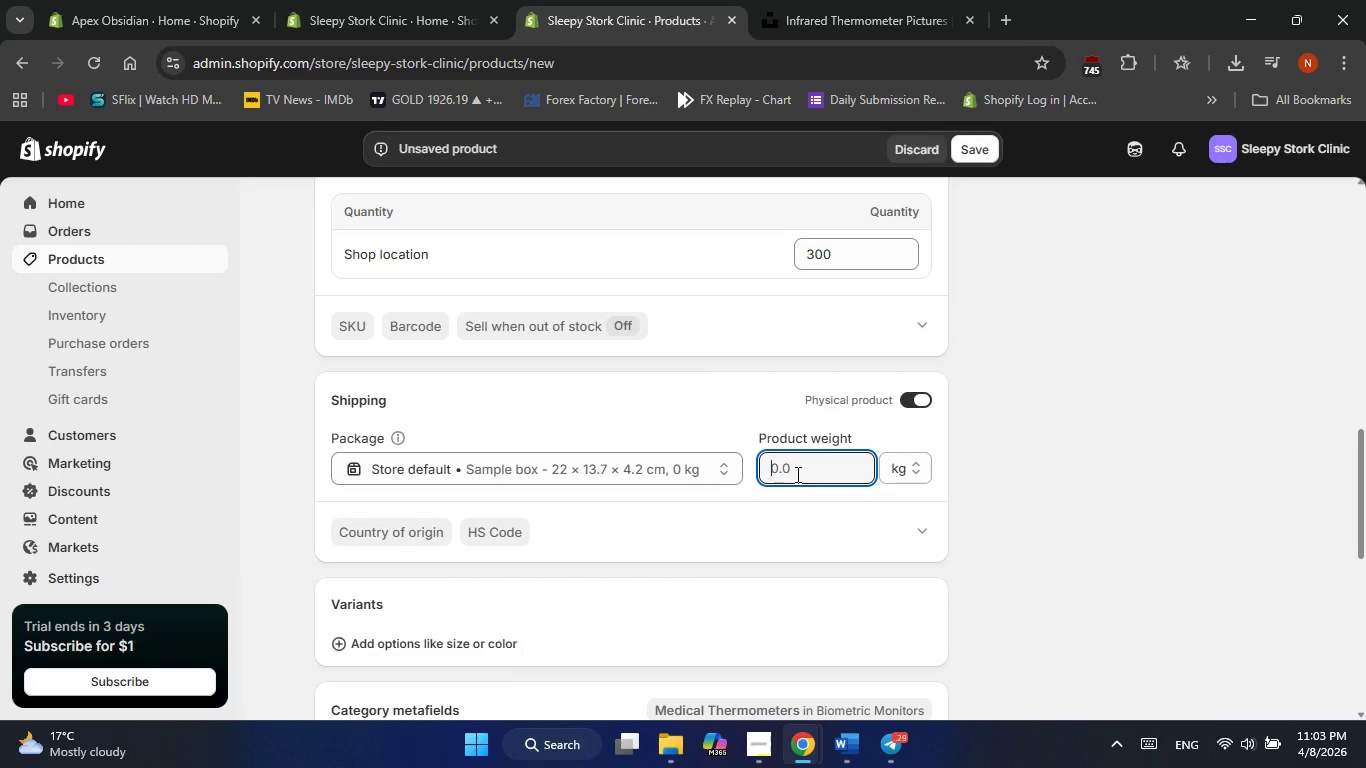 
key(Numpad1)
 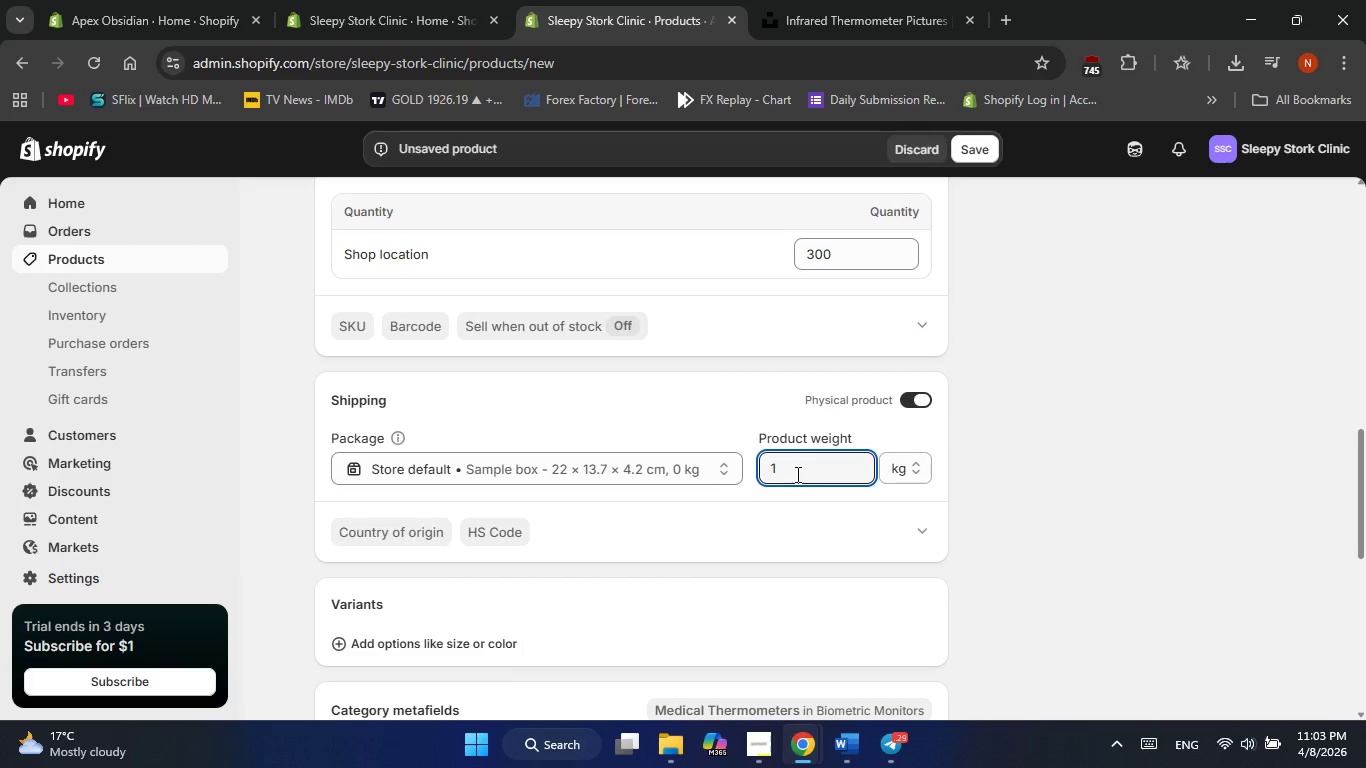 
key(Backspace)
 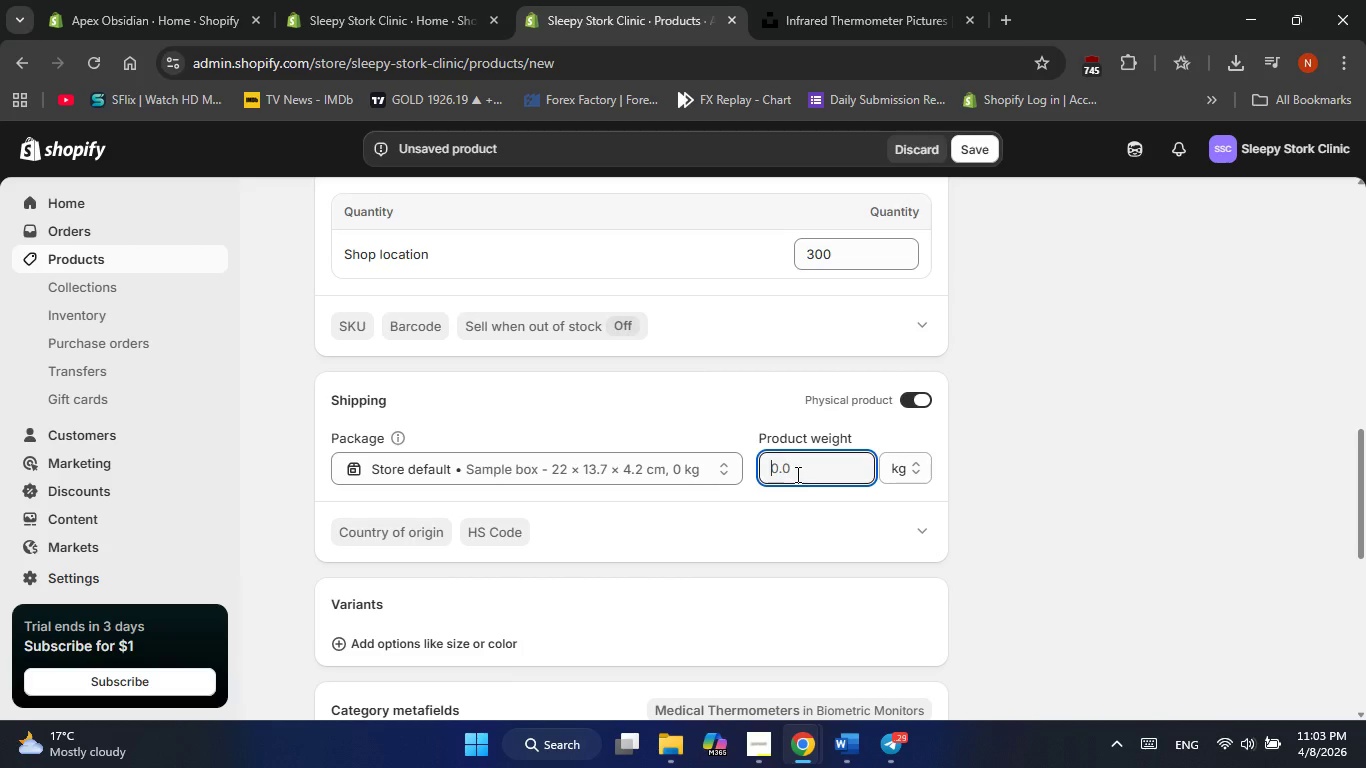 
key(Numpad0)
 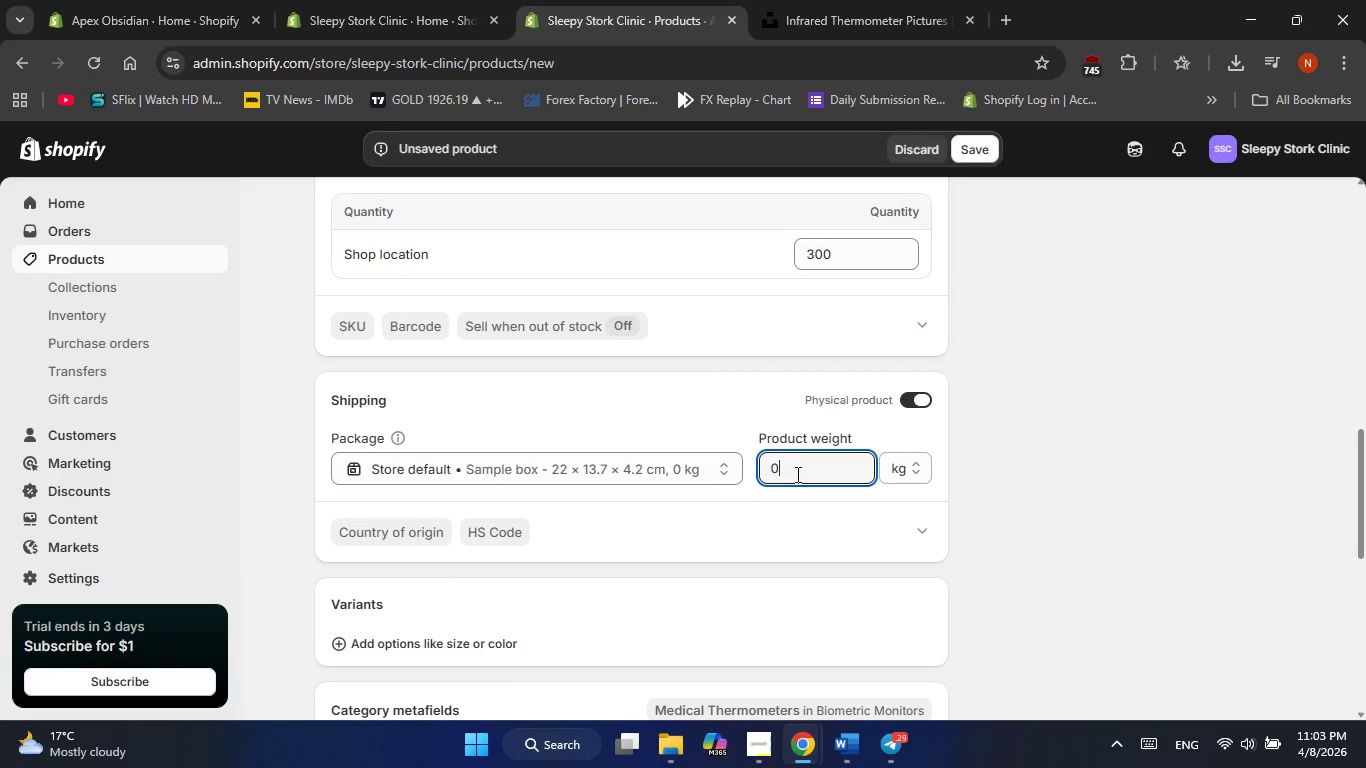 
key(NumpadDecimal)
 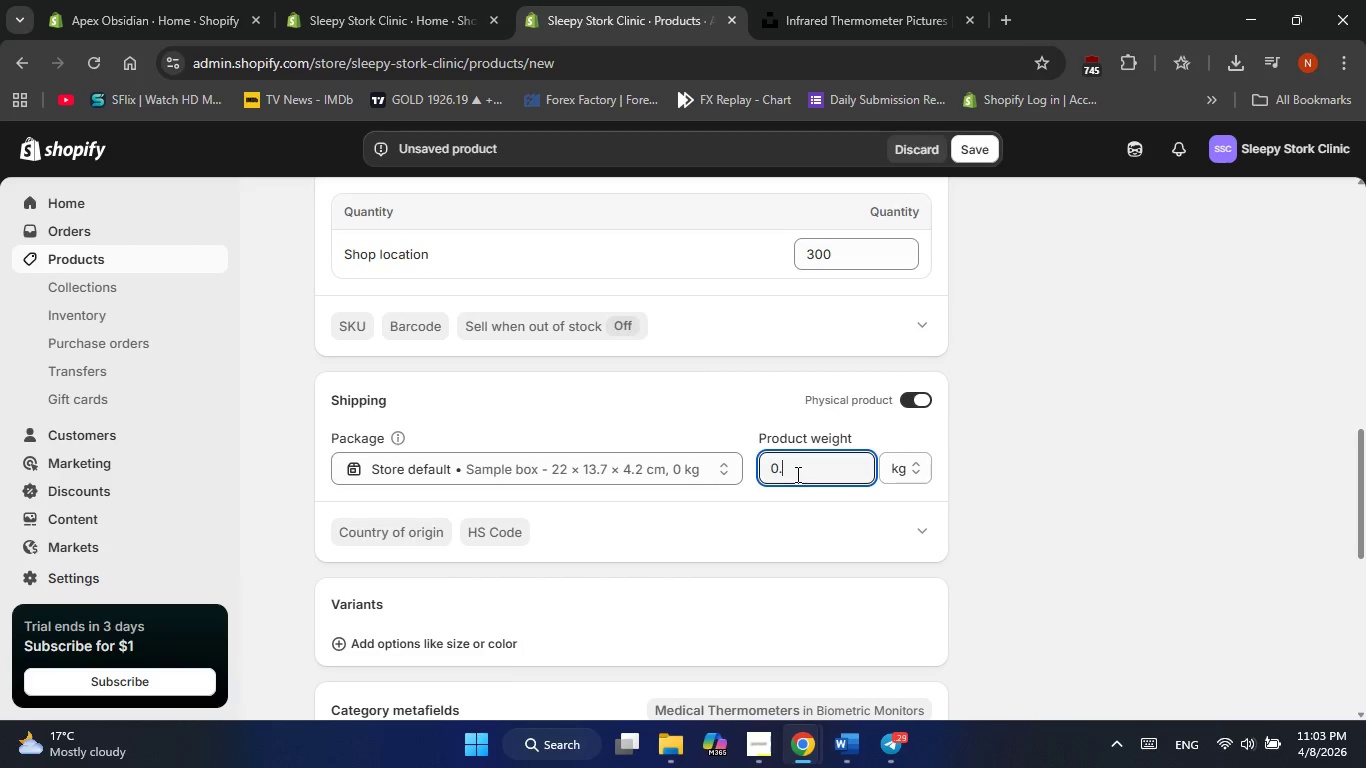 
key(Numpad5)
 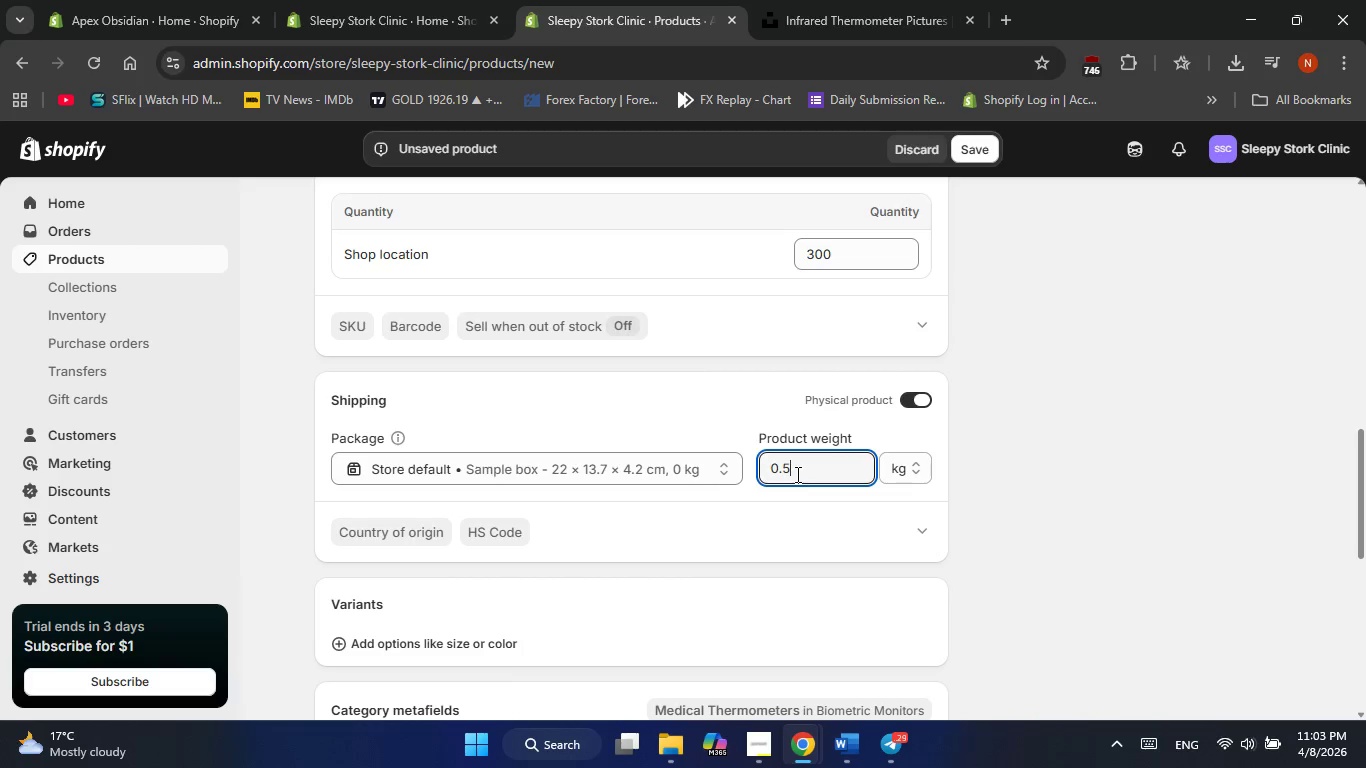 
key(NumpadEnter)
 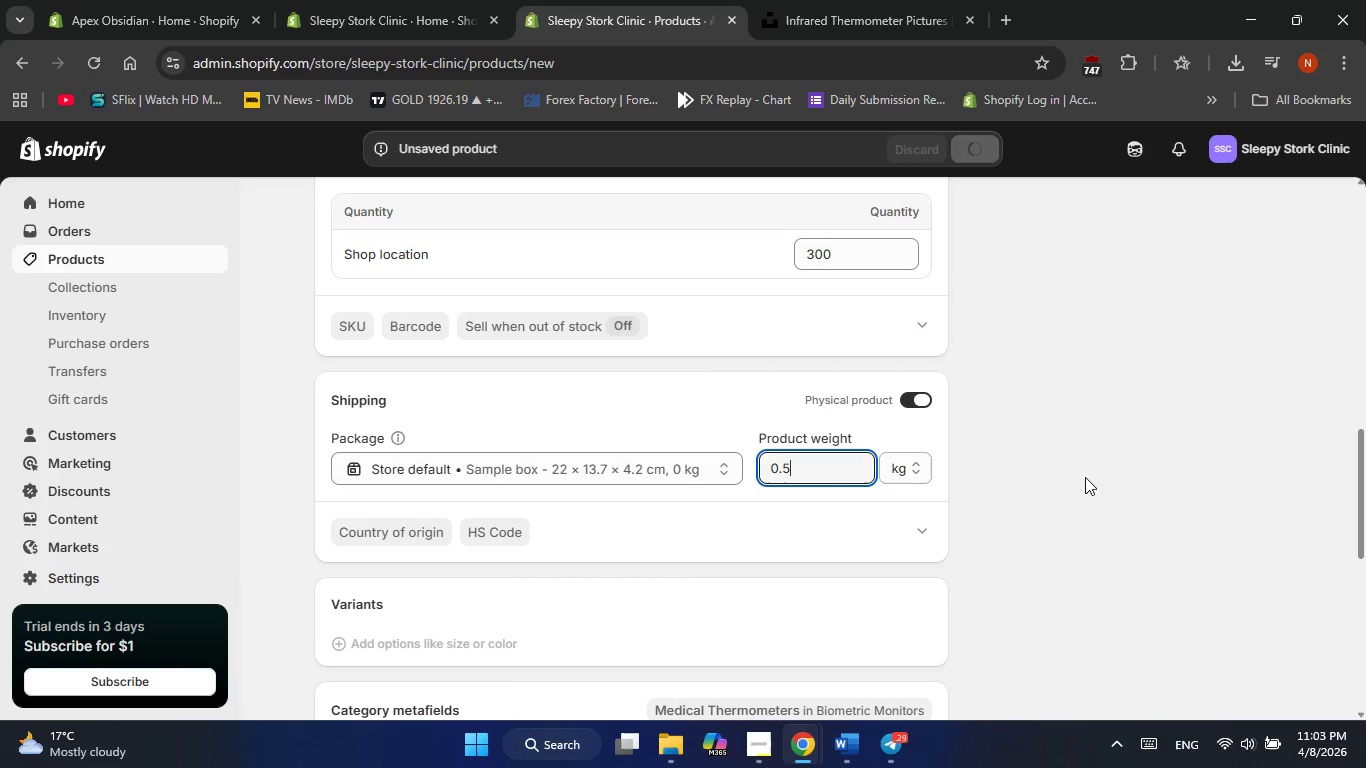 
left_click([1085, 475])
 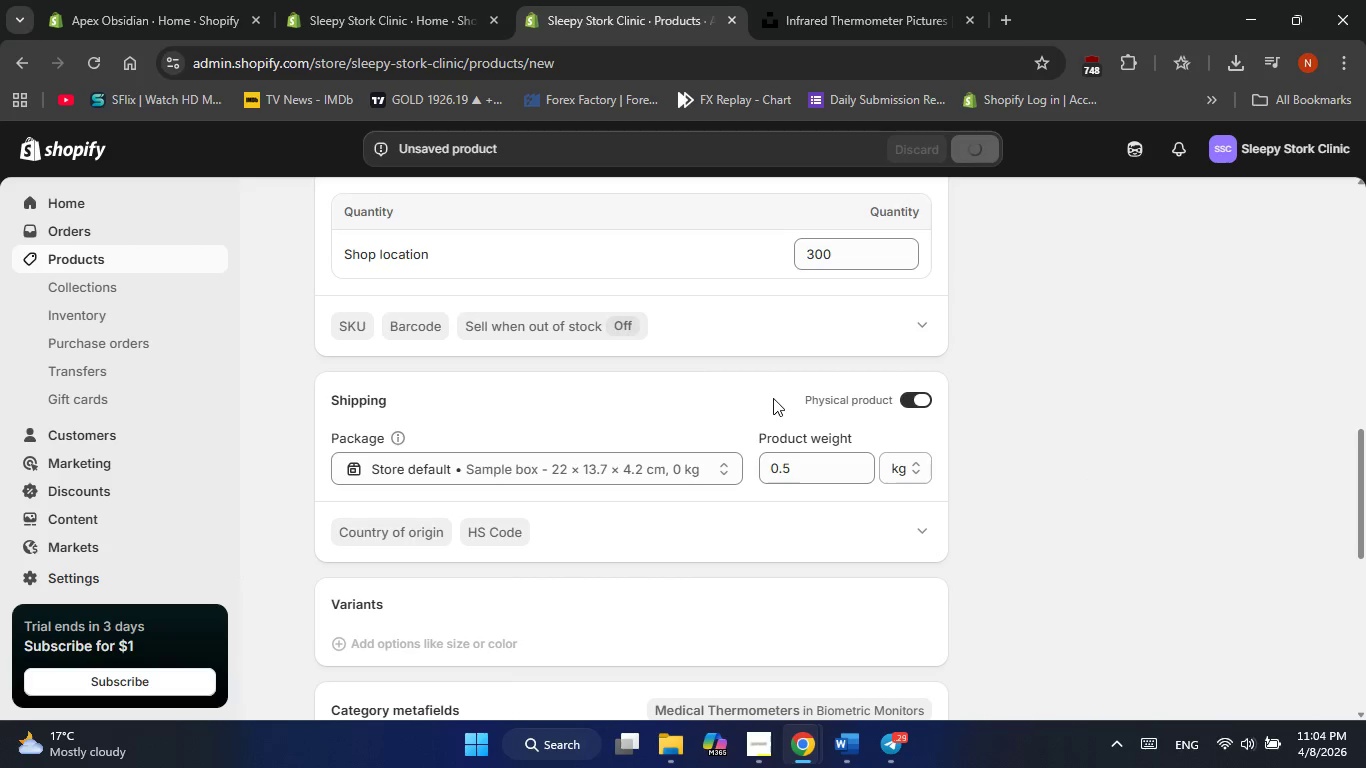 
scroll: coordinate [538, 373], scroll_direction: down, amount: 3.0
 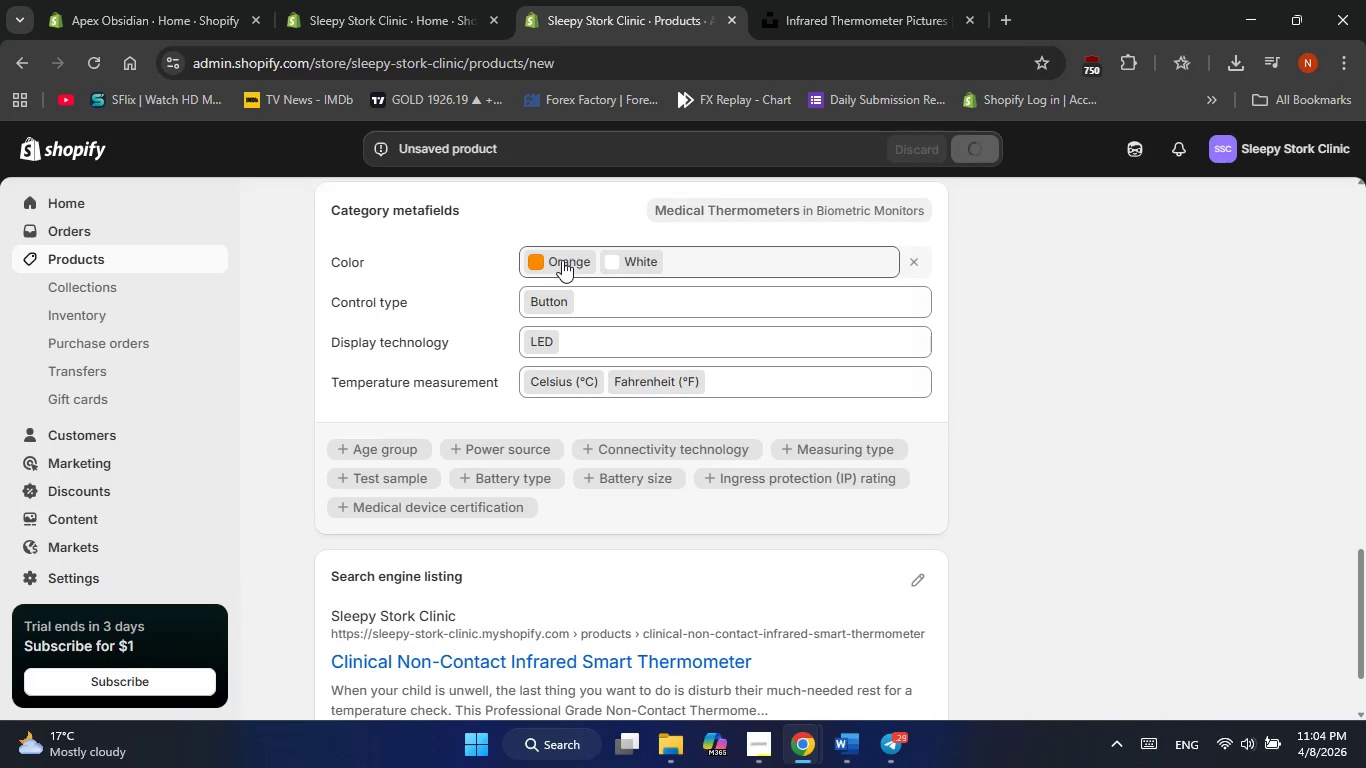 
left_click([562, 260])
 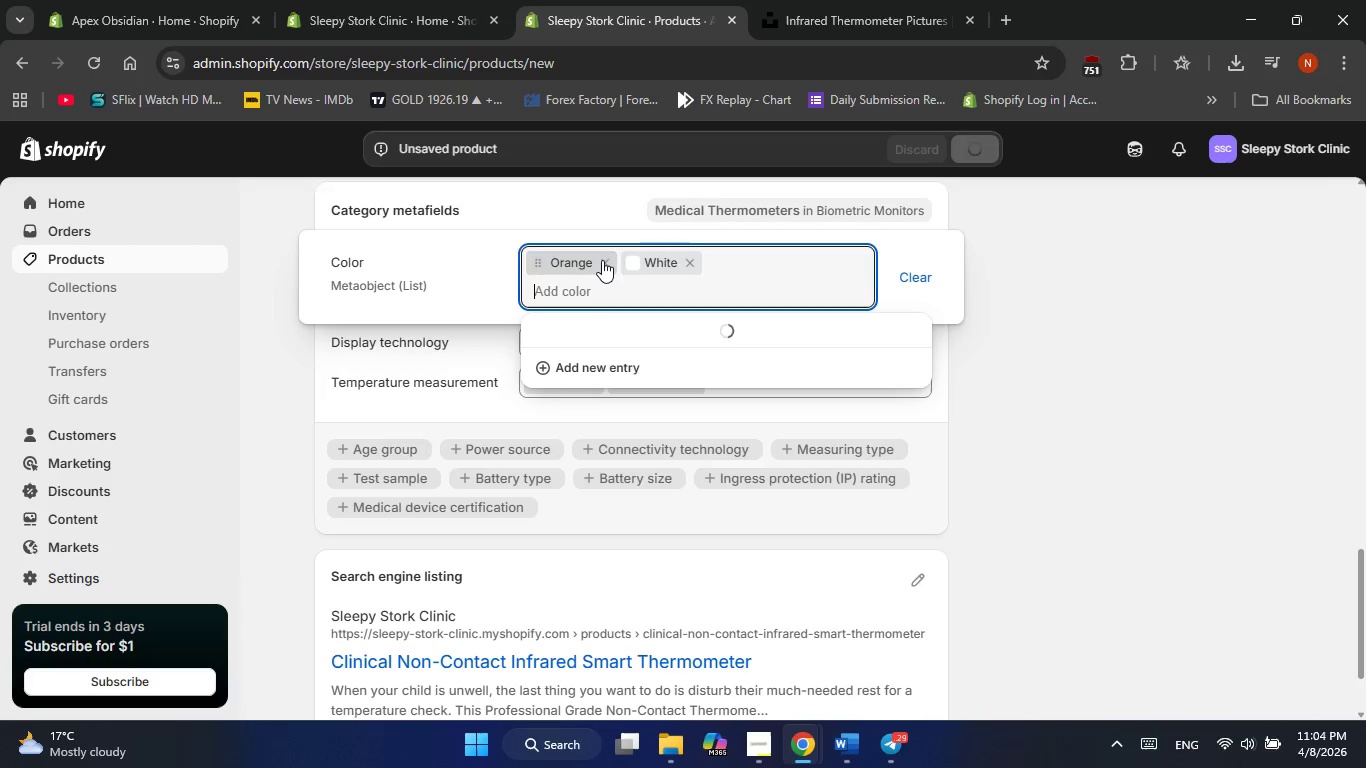 
left_click([602, 260])
 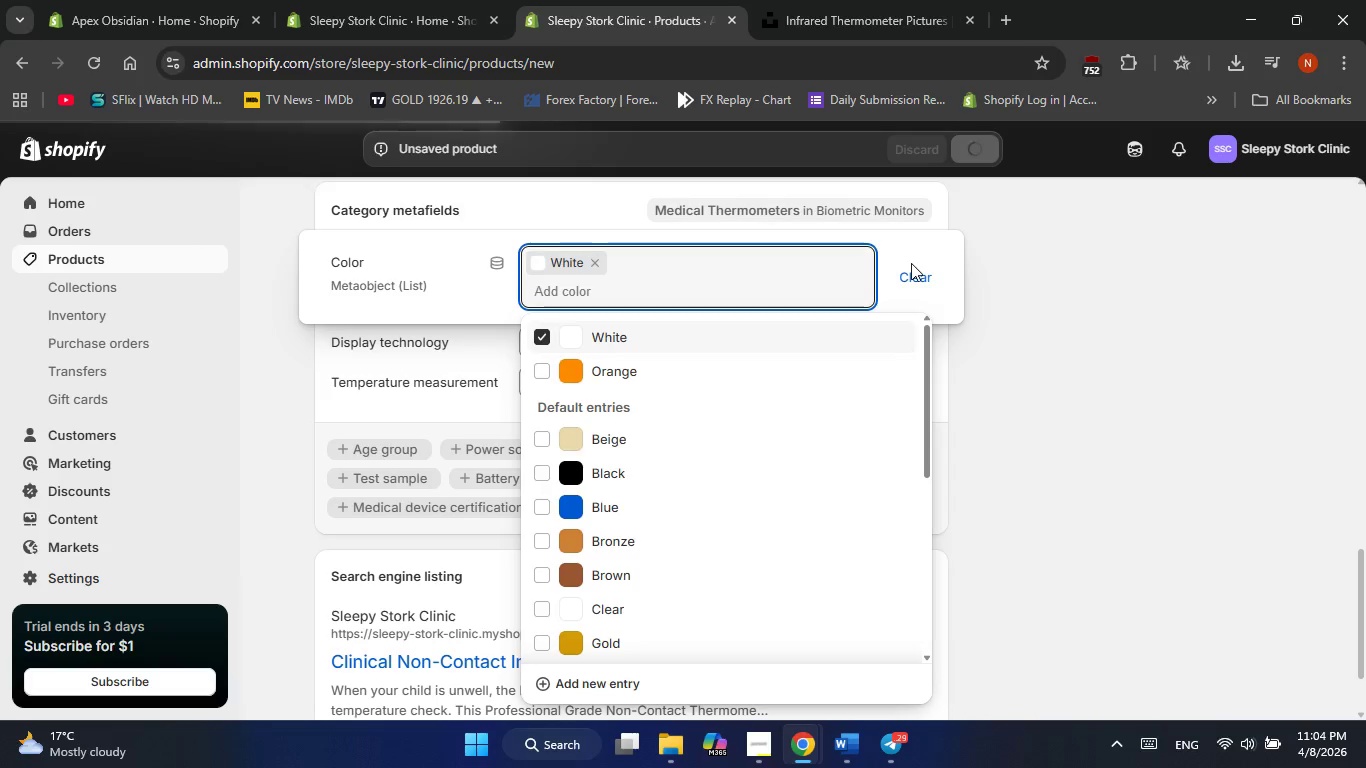 
left_click([1081, 288])
 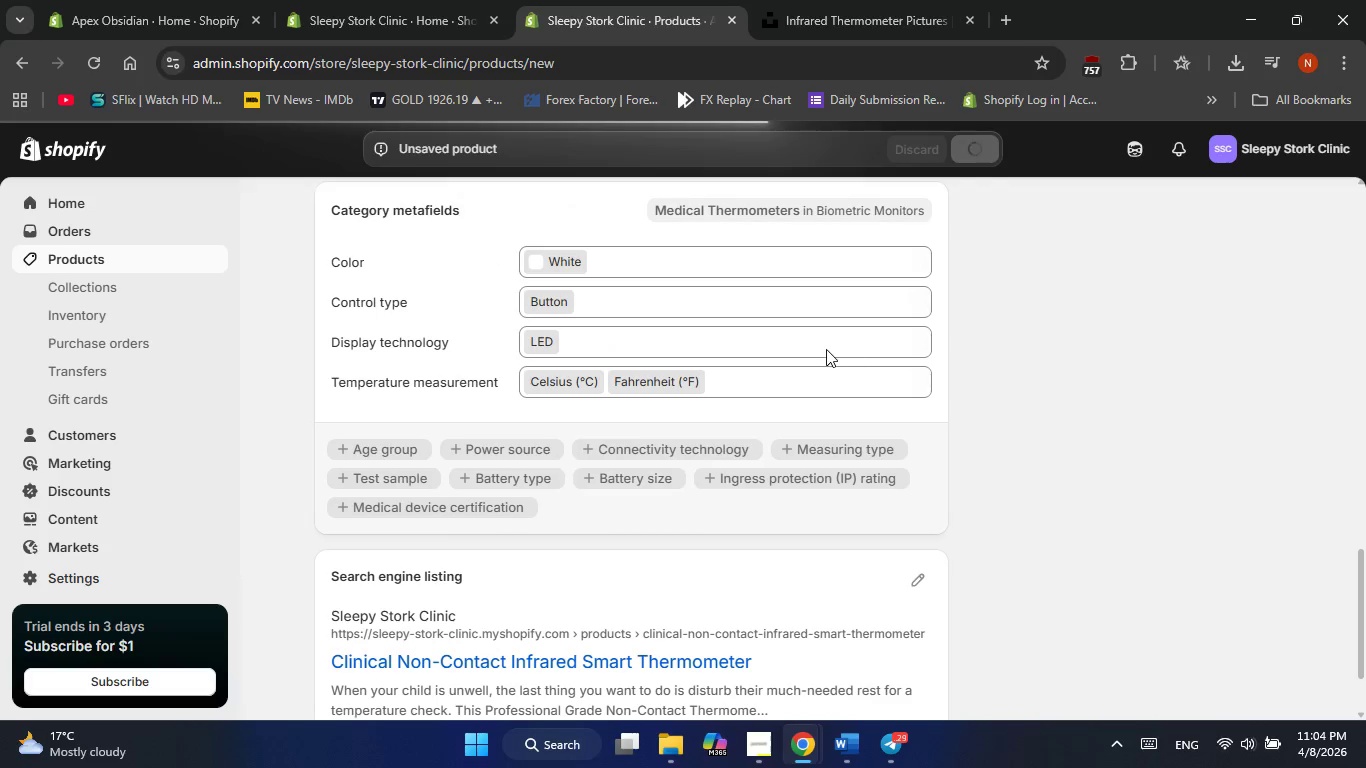 
scroll: coordinate [826, 349], scroll_direction: down, amount: 4.0
 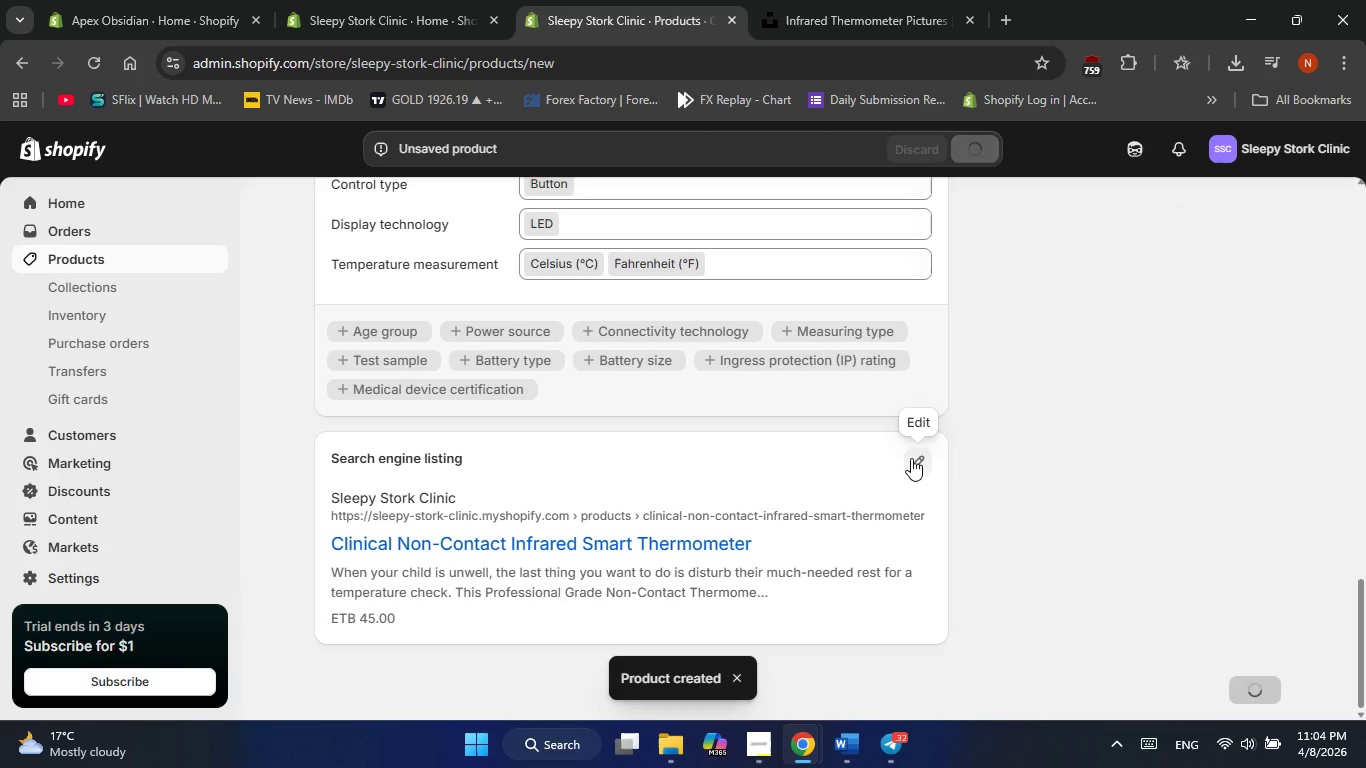 
left_click([914, 462])
 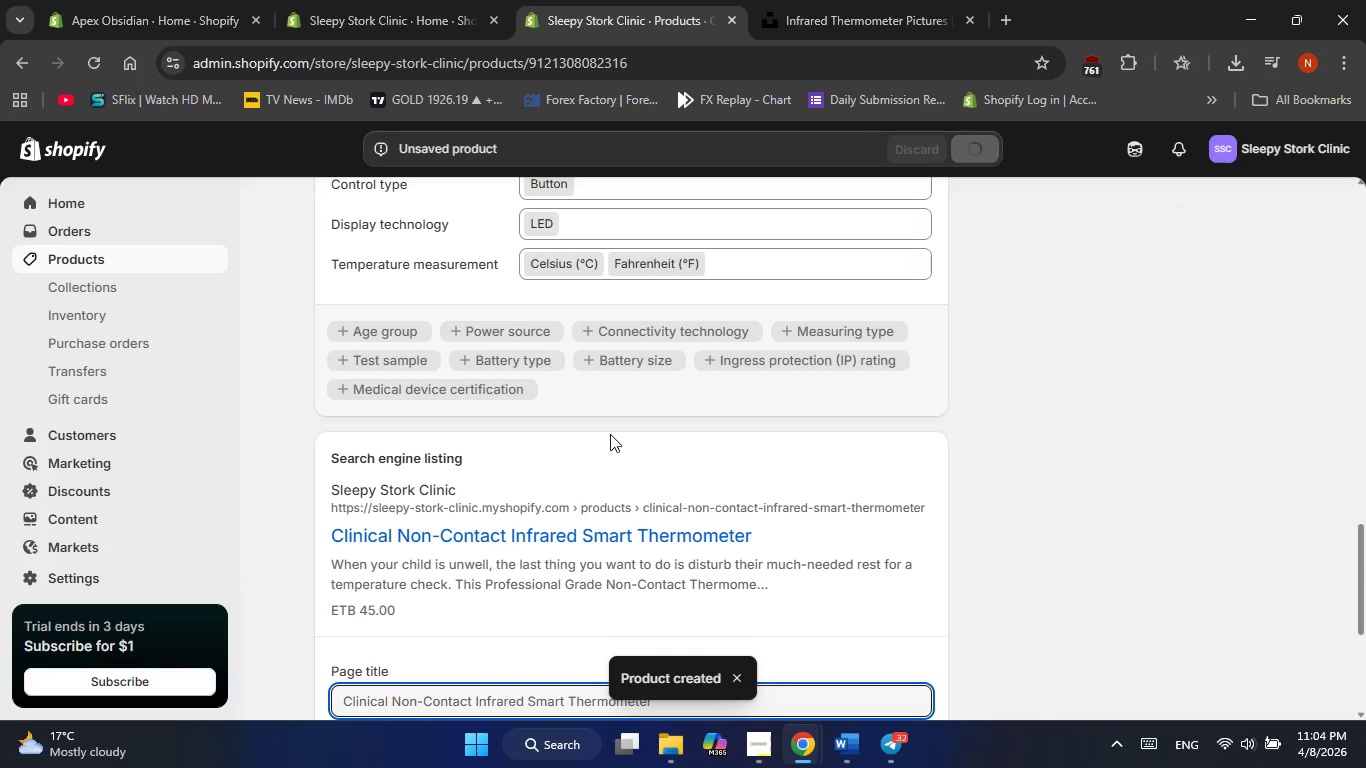 
scroll: coordinate [610, 434], scroll_direction: down, amount: 1.0
 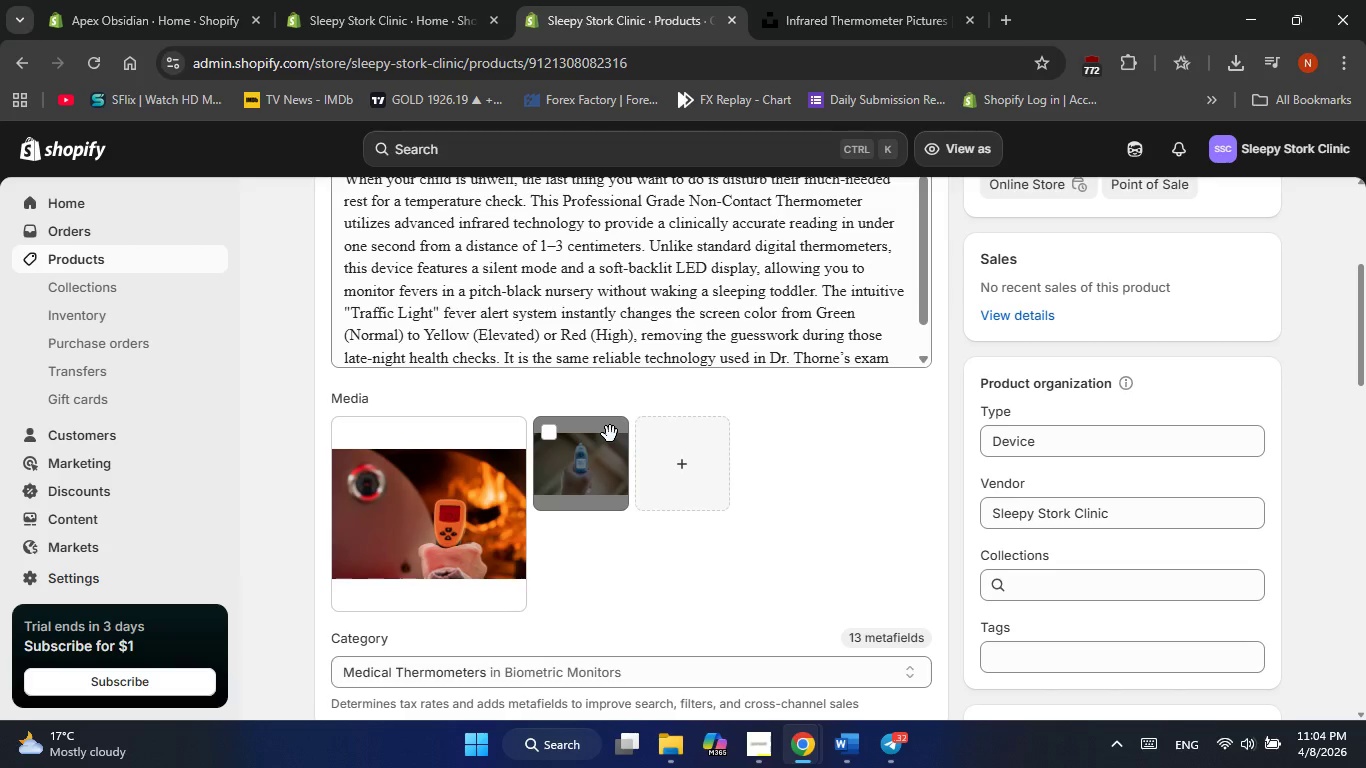 
wait(6.75)
 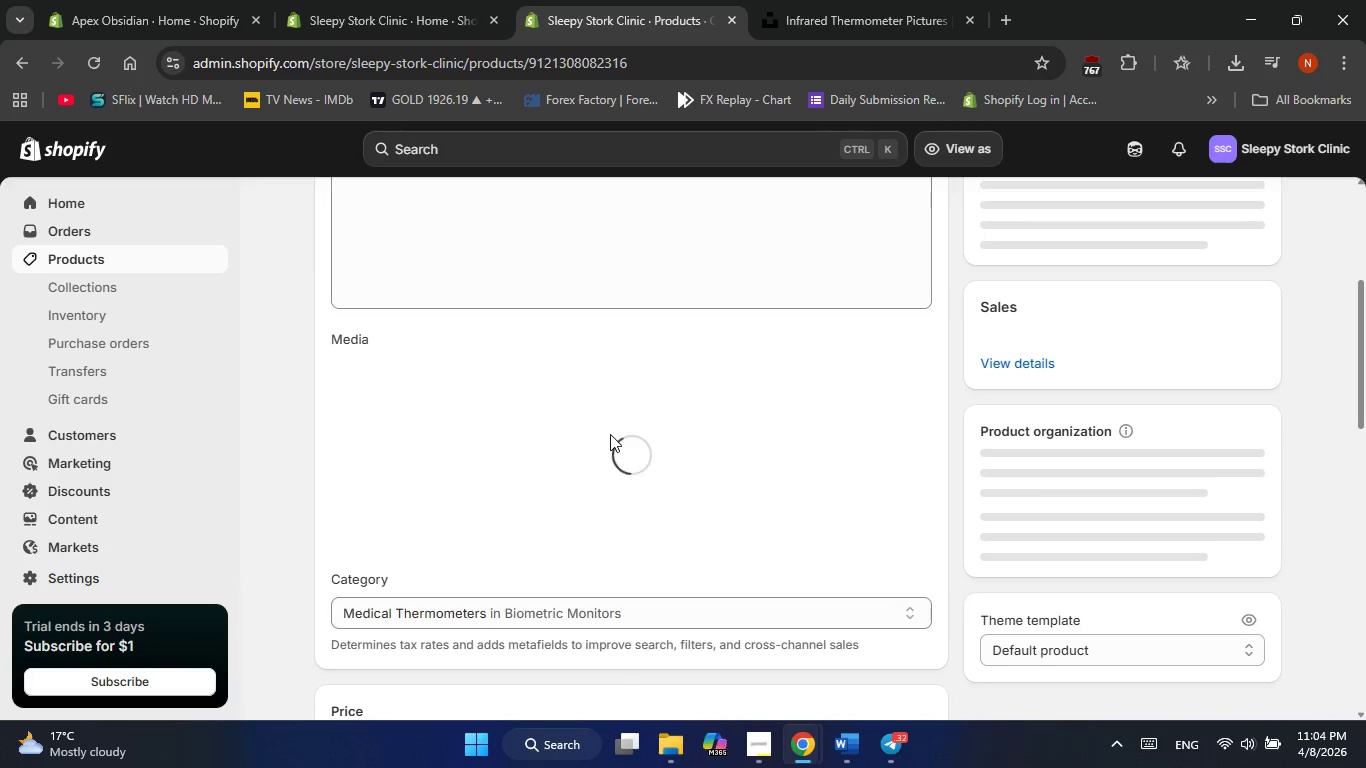 
scroll: coordinate [841, 398], scroll_direction: down, amount: 19.0
 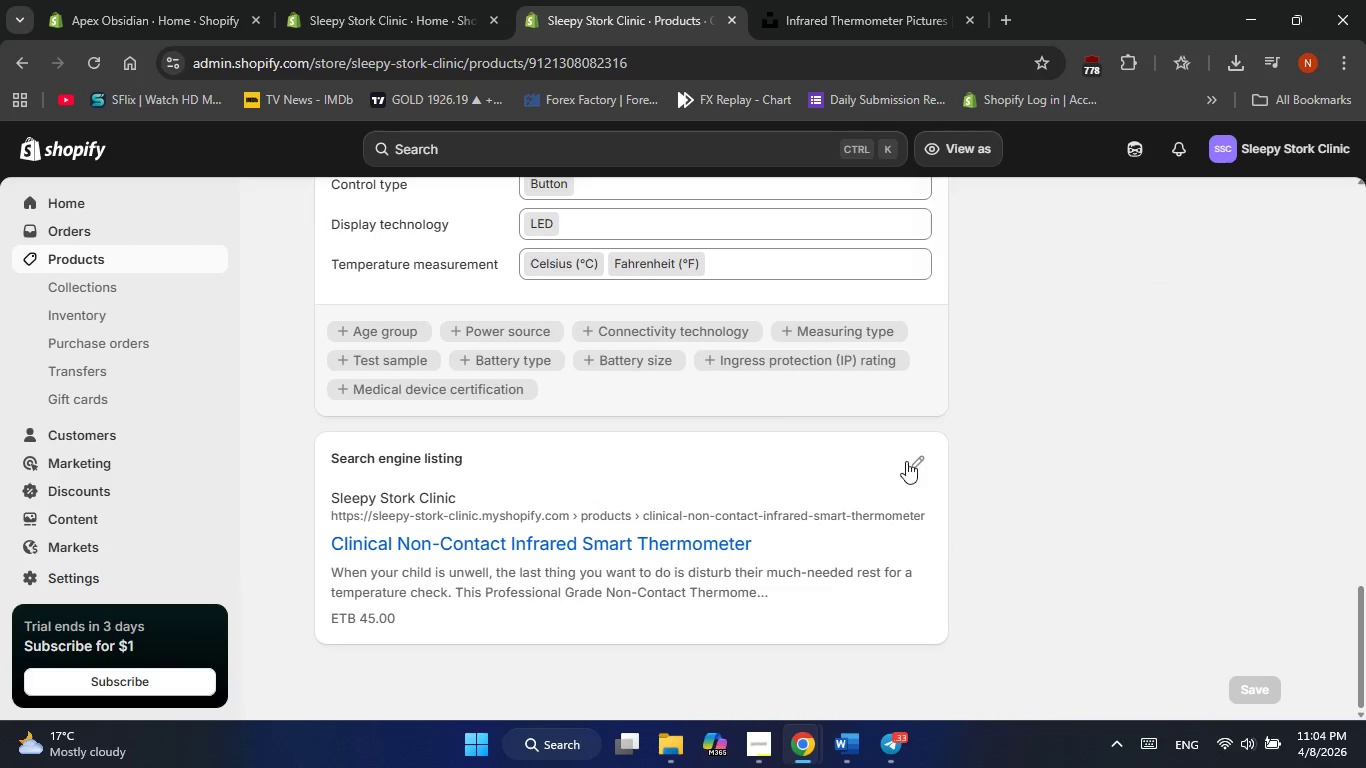 
left_click([909, 464])
 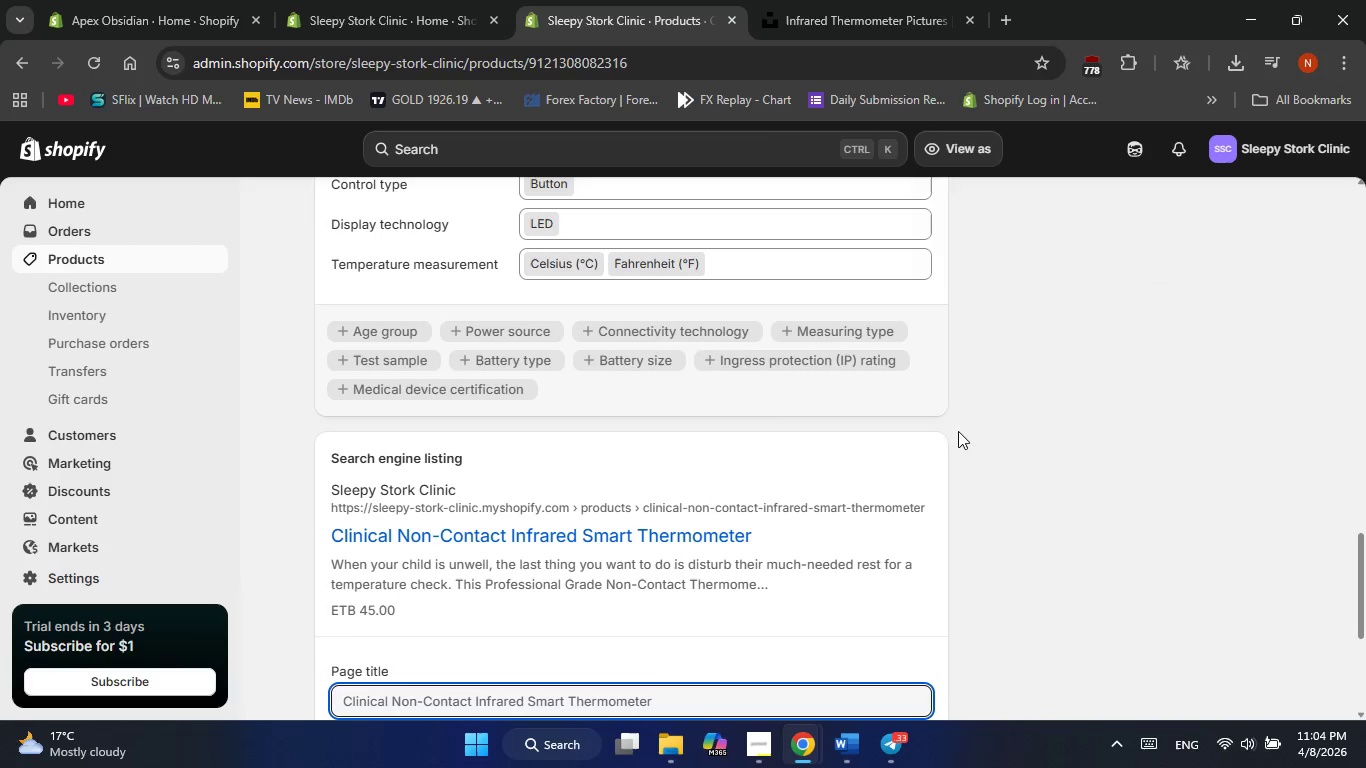 
scroll: coordinate [728, 474], scroll_direction: down, amount: 2.0
 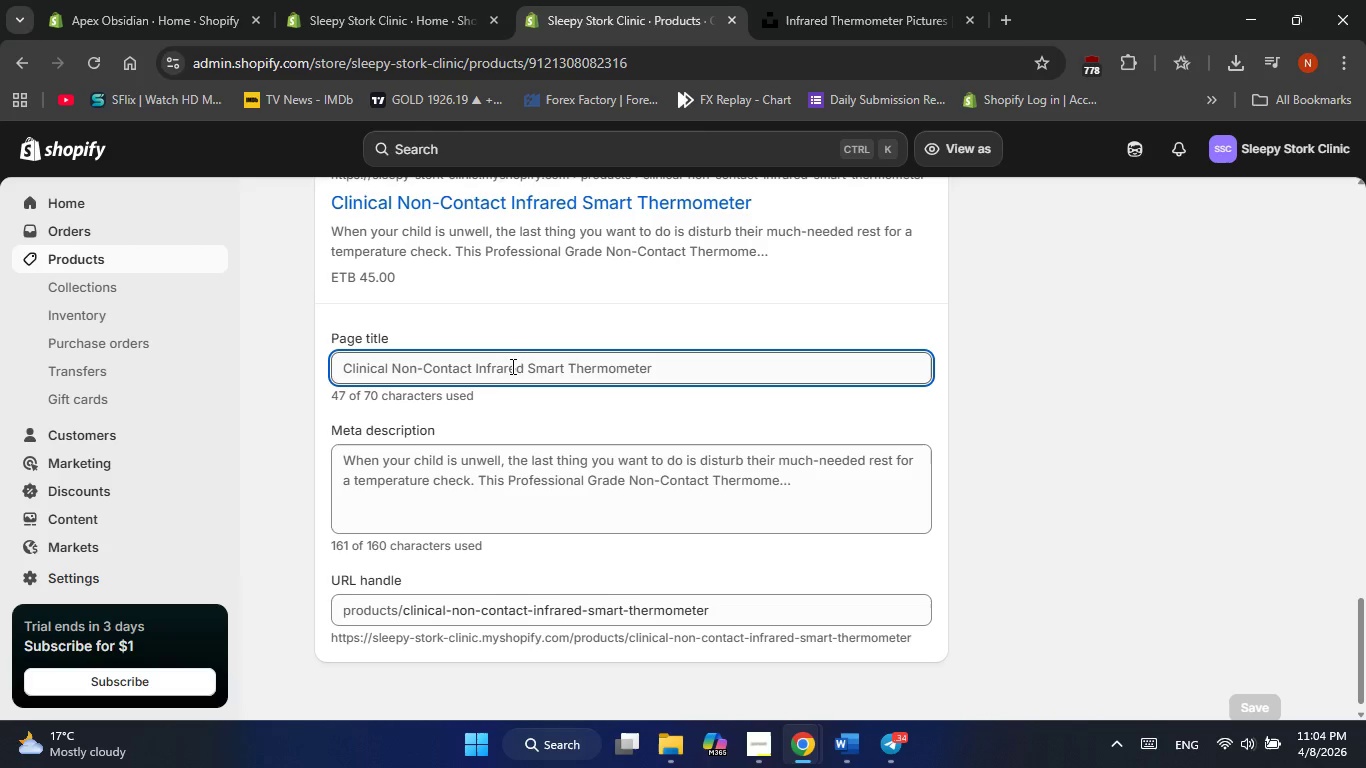 
wait(13.92)
 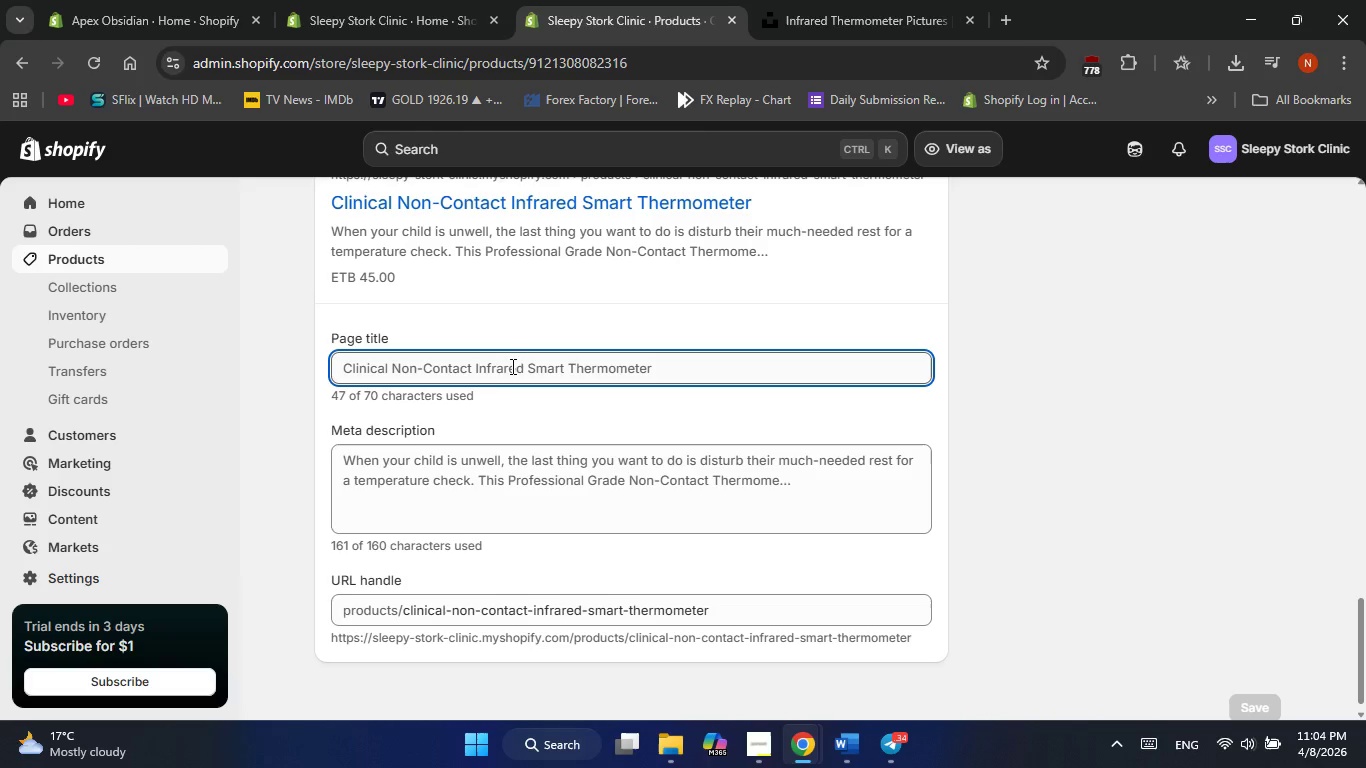 
left_click_drag(start_coordinate=[475, 369], to_coordinate=[568, 376])
 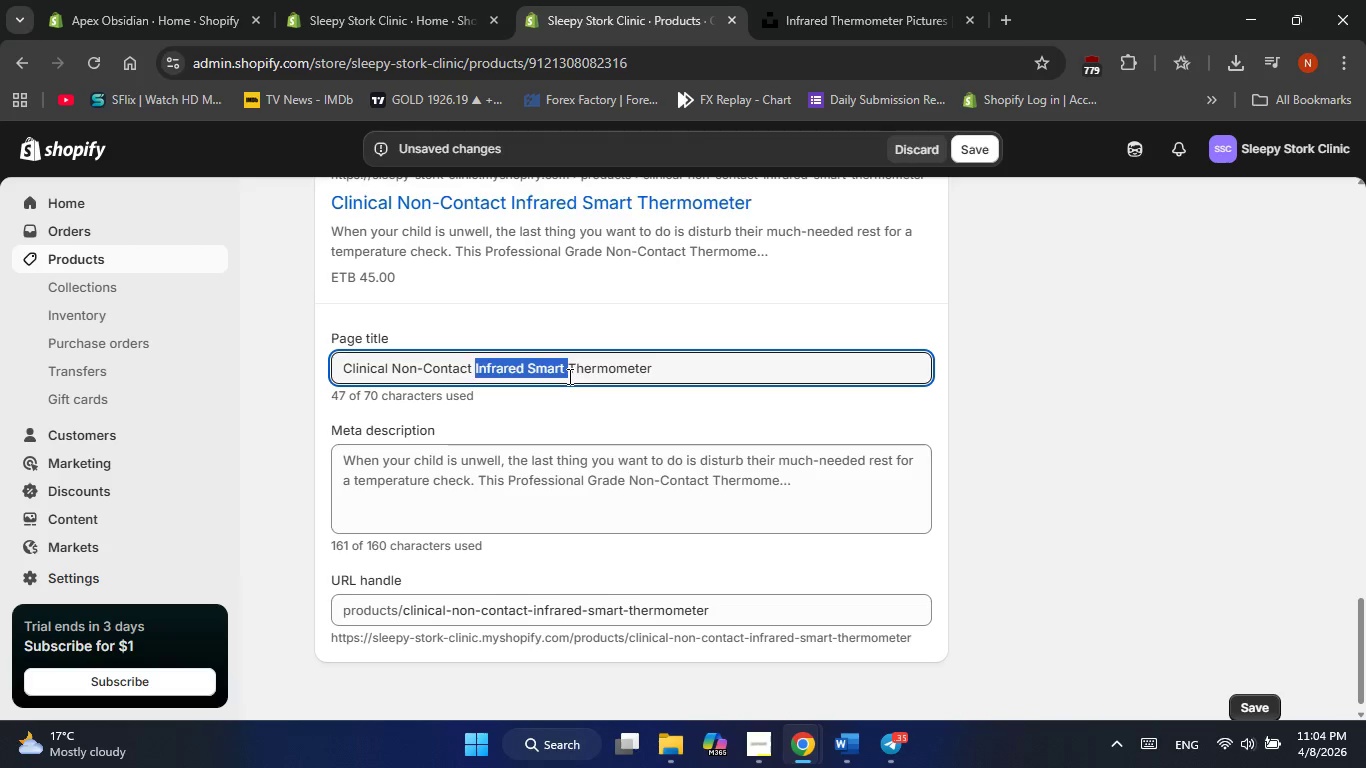 
key(Backspace)
 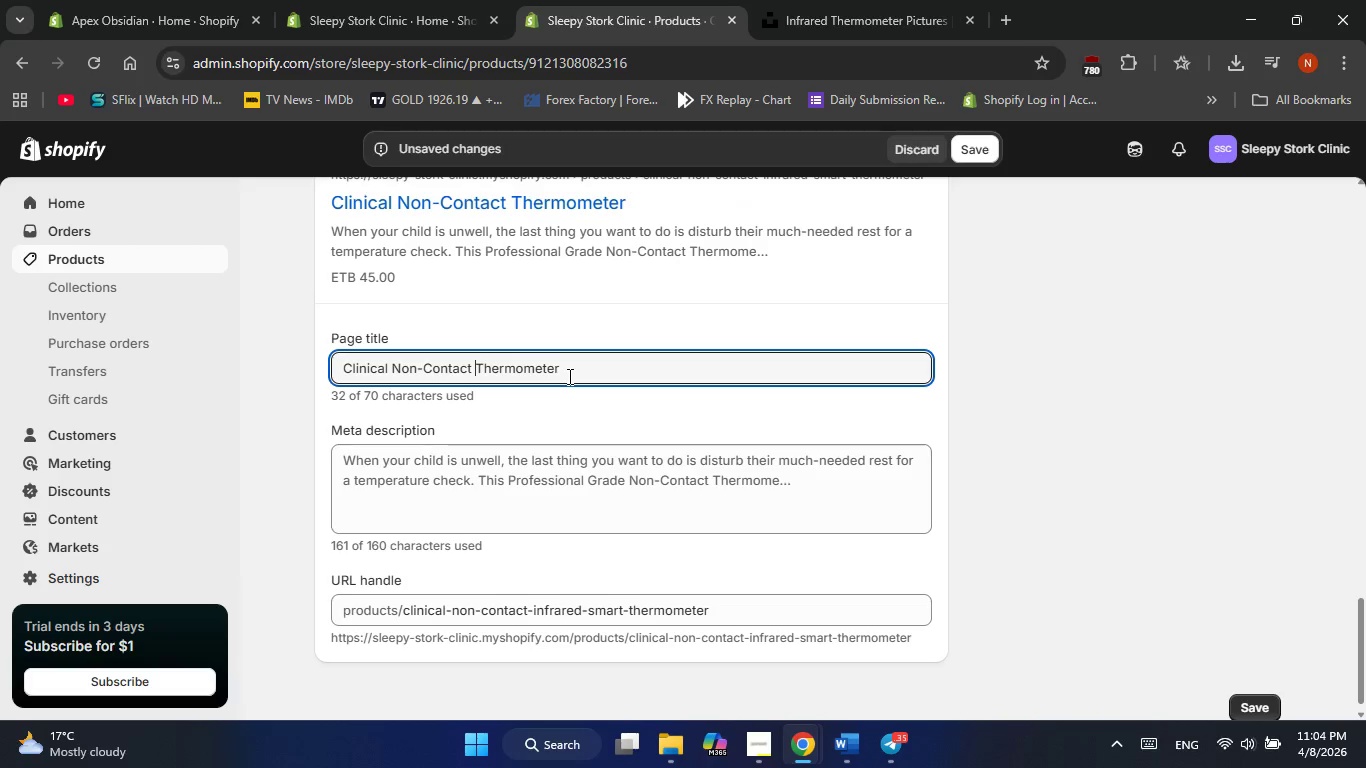 
hold_key(key=ArrowRight, duration=1.0)
 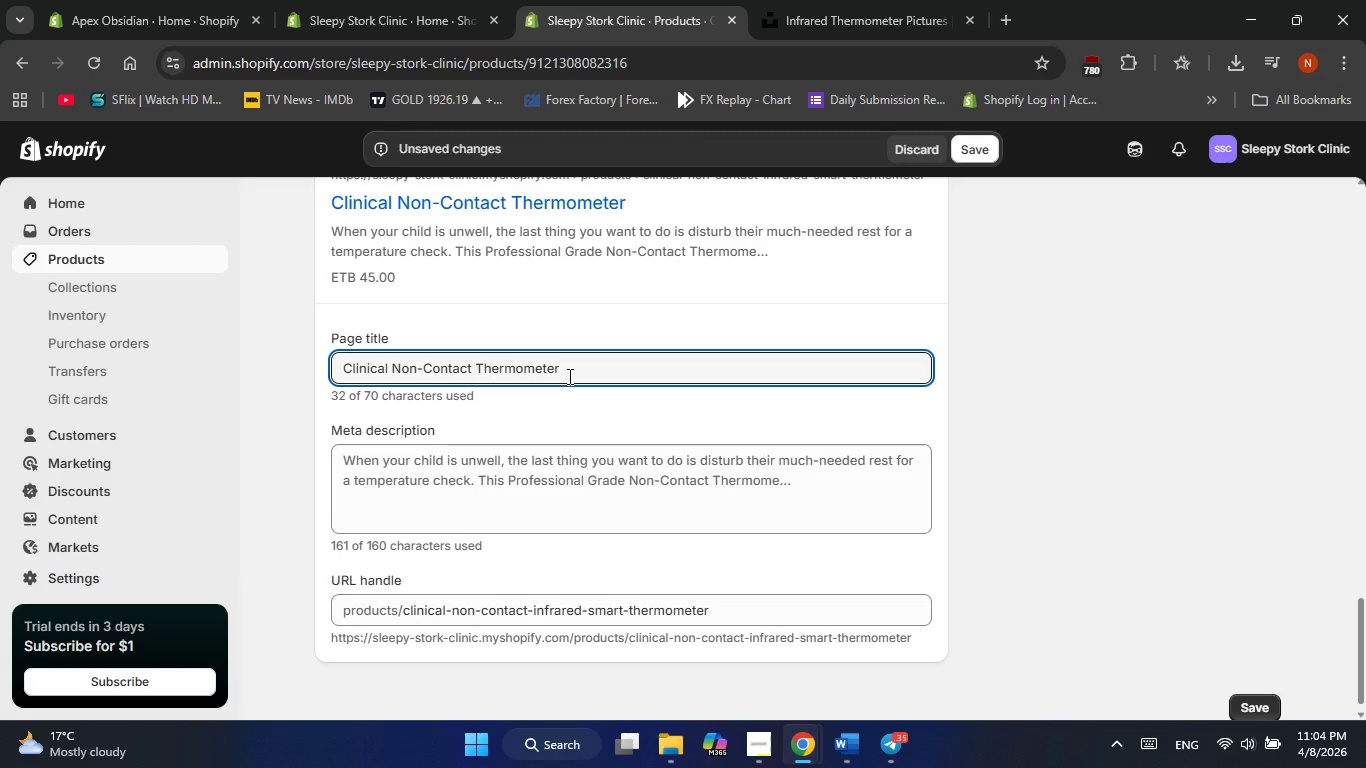 
type( | Infant Wellness & Newborn Care)
 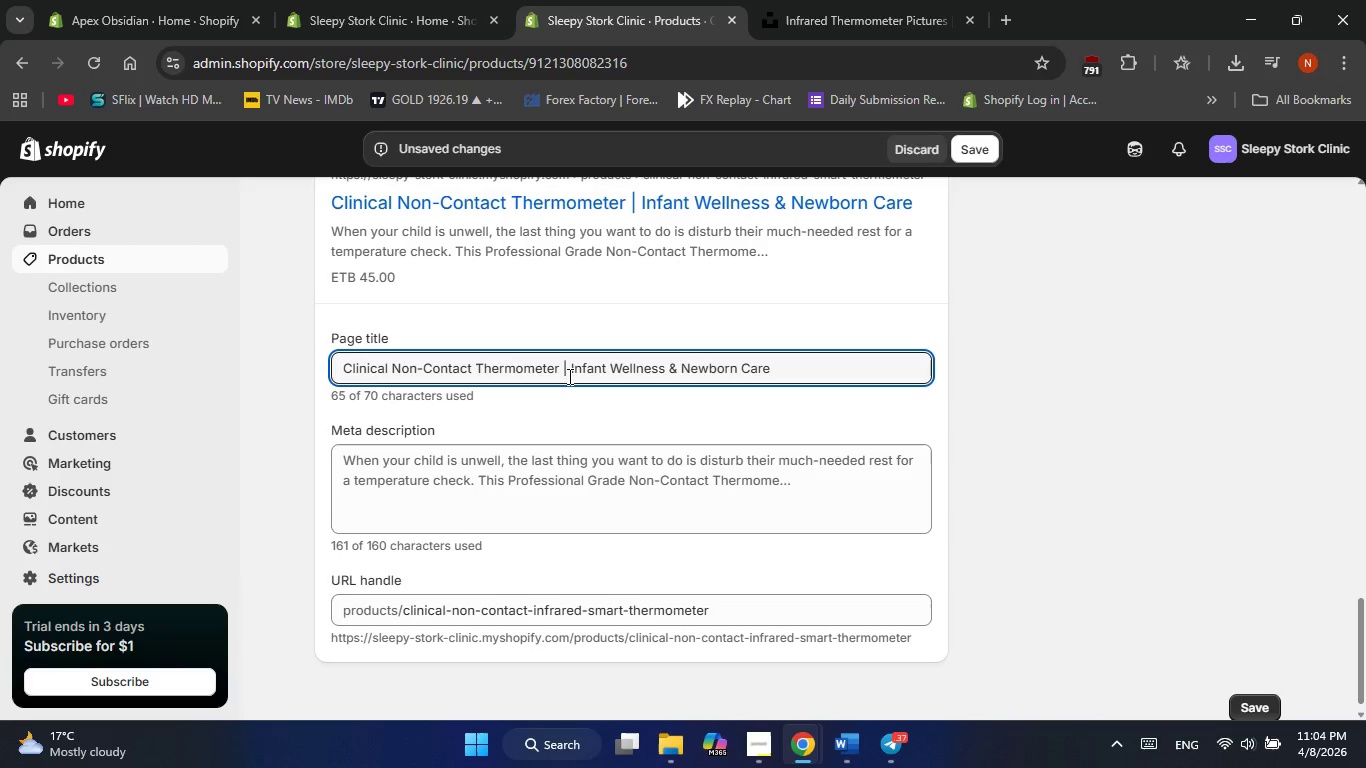 
left_click([716, 471])
 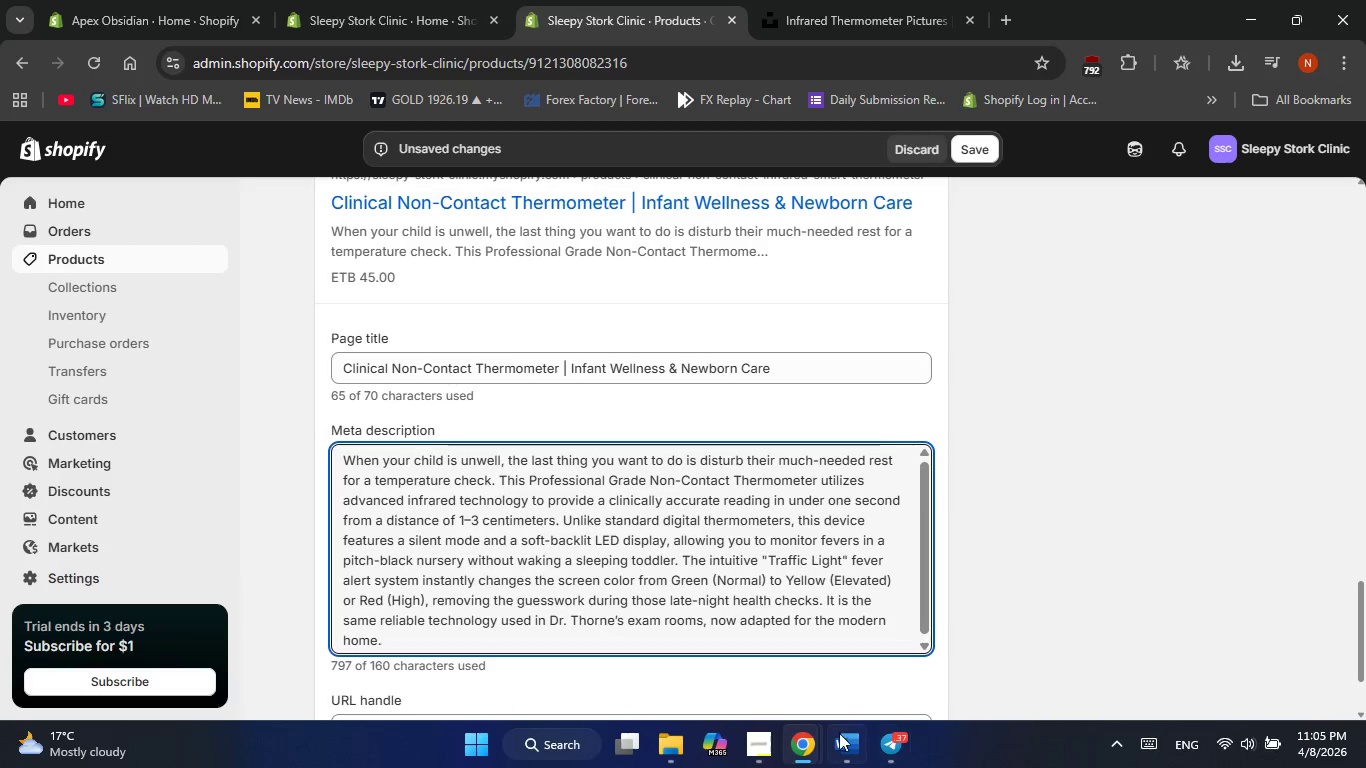 
left_click([841, 745])
 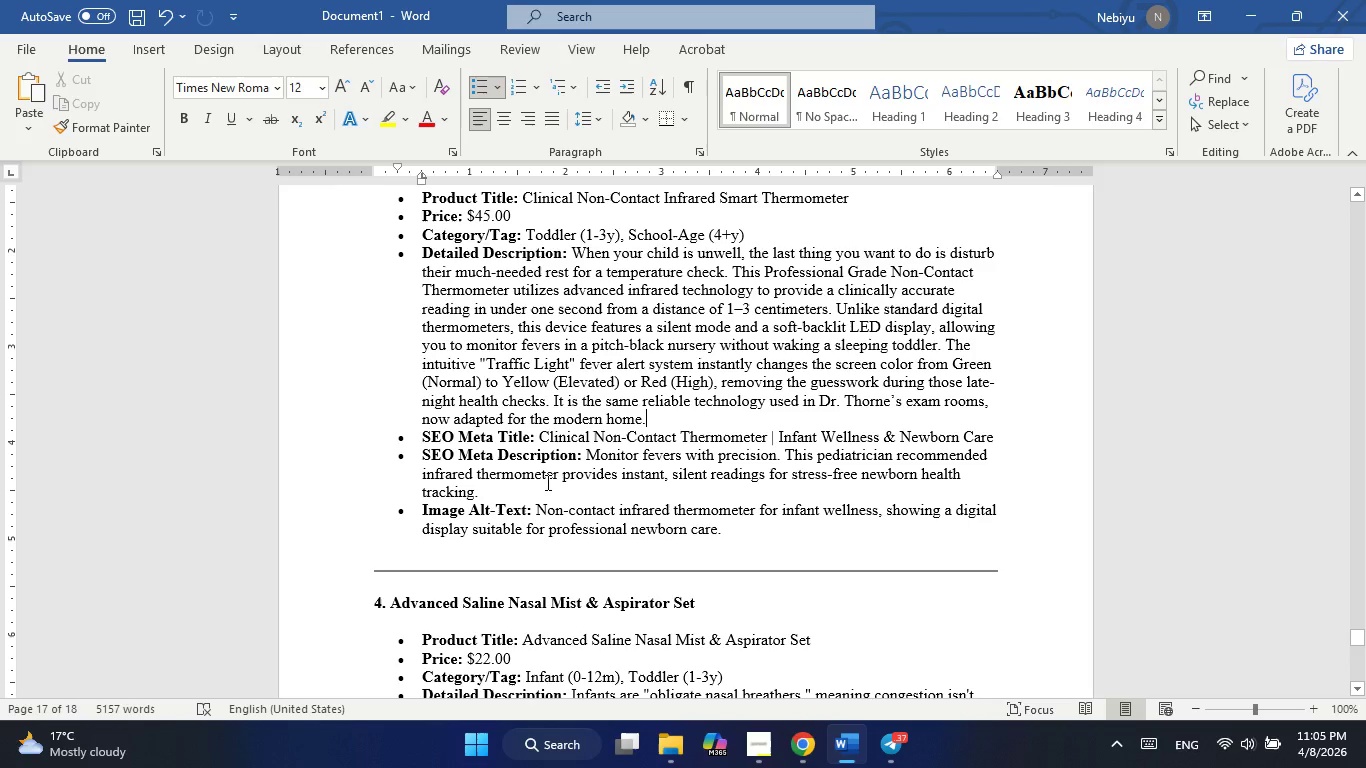 
scroll: coordinate [546, 482], scroll_direction: none, amount: 0.0
 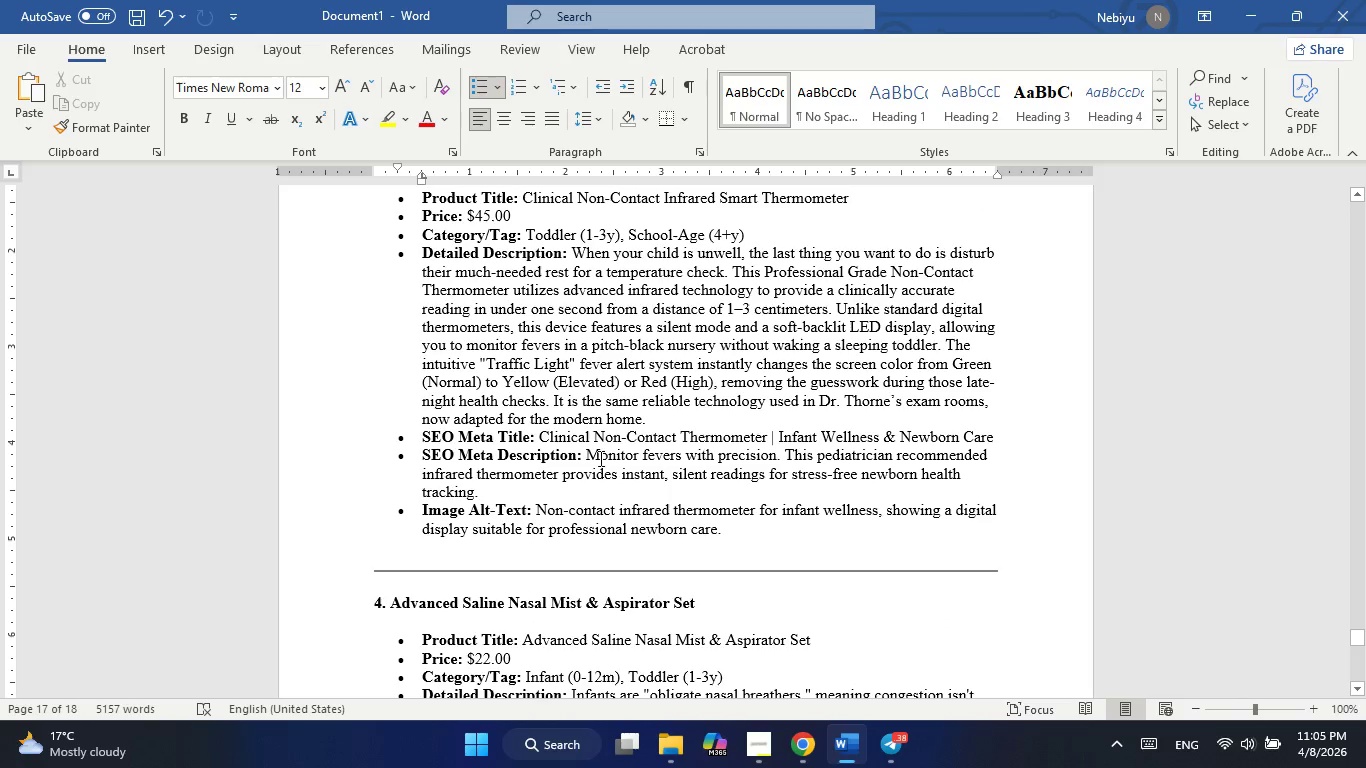 
left_click_drag(start_coordinate=[586, 454], to_coordinate=[677, 483])
 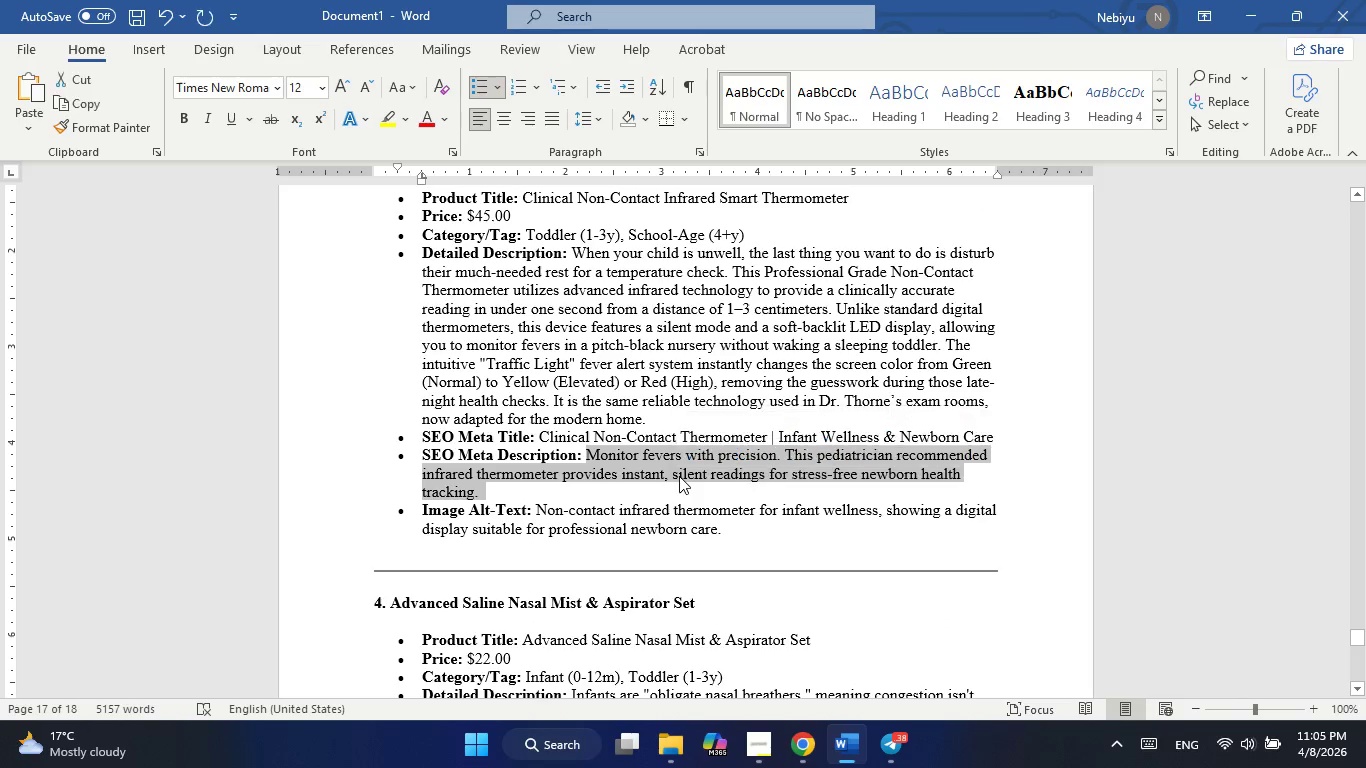 
right_click([679, 476])
 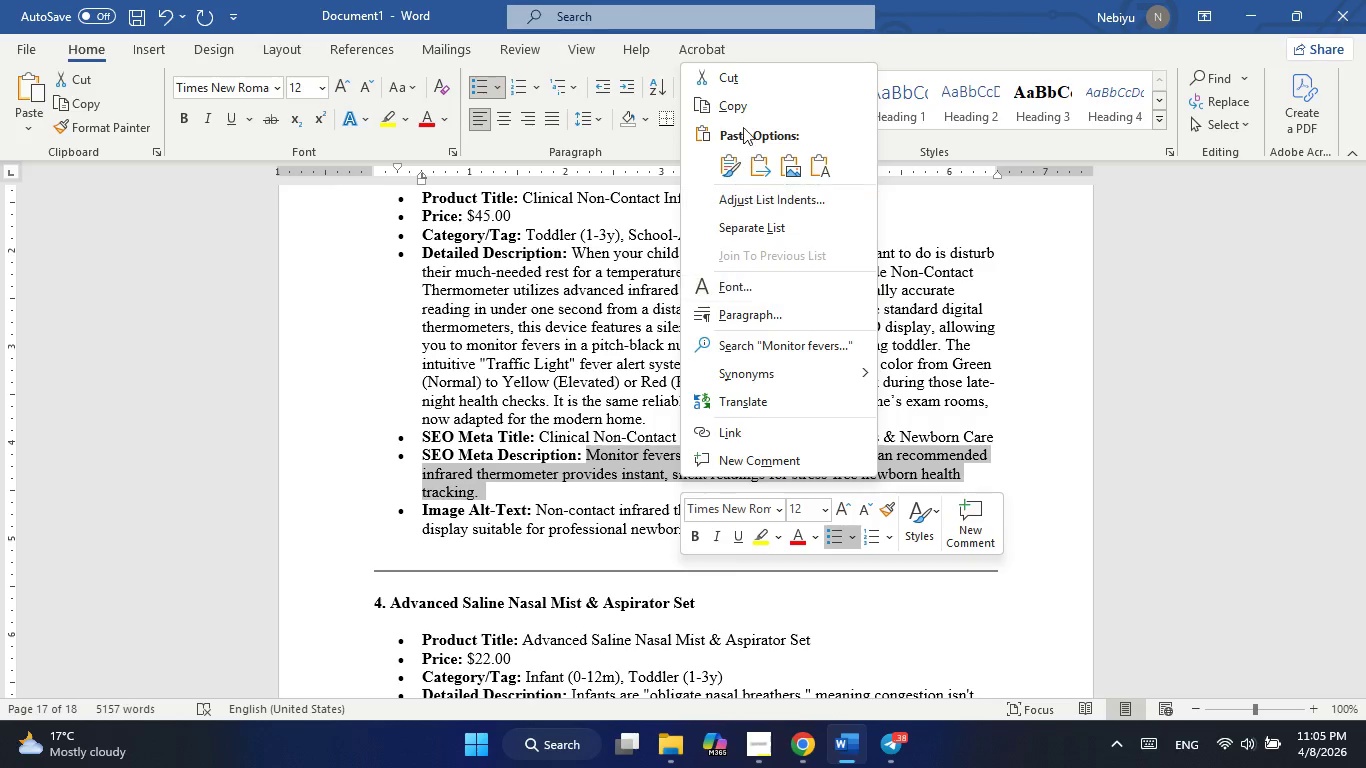 
left_click([752, 98])
 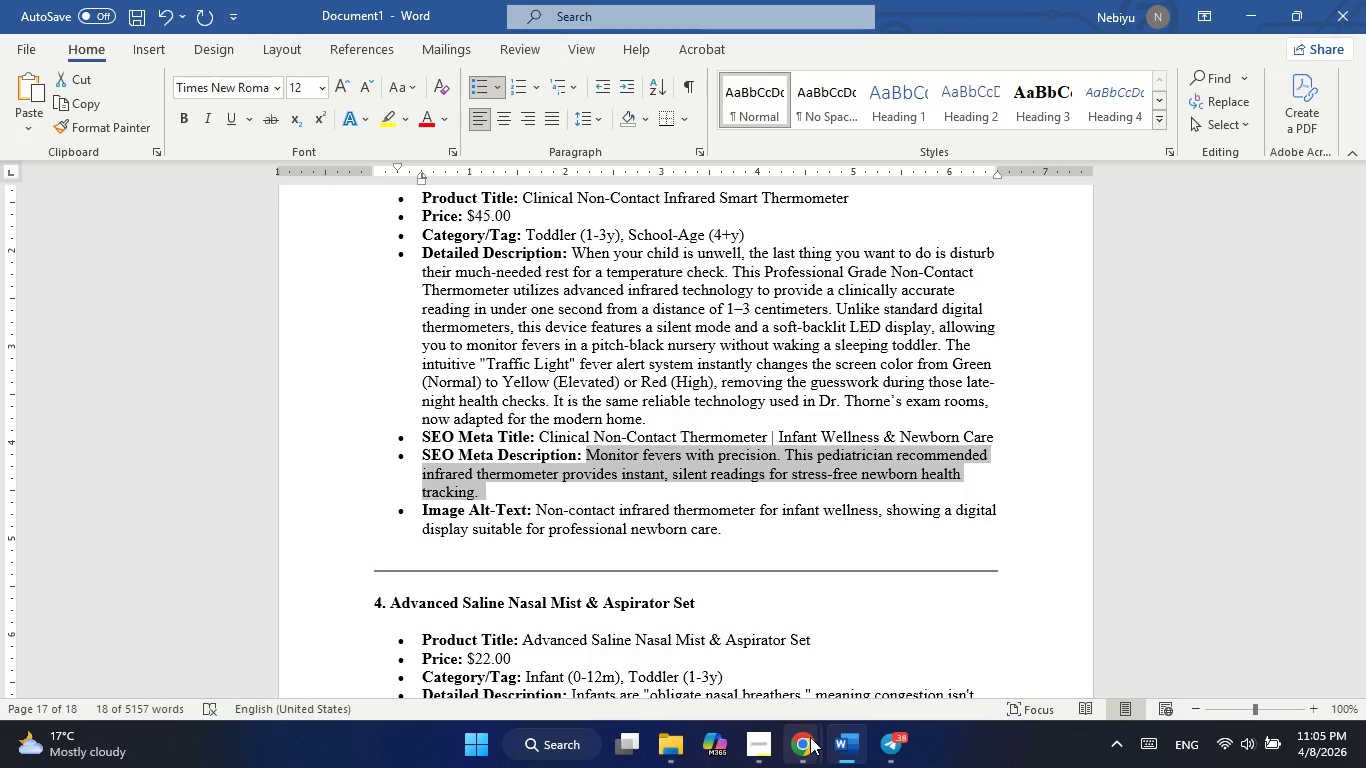 
left_click([896, 649])
 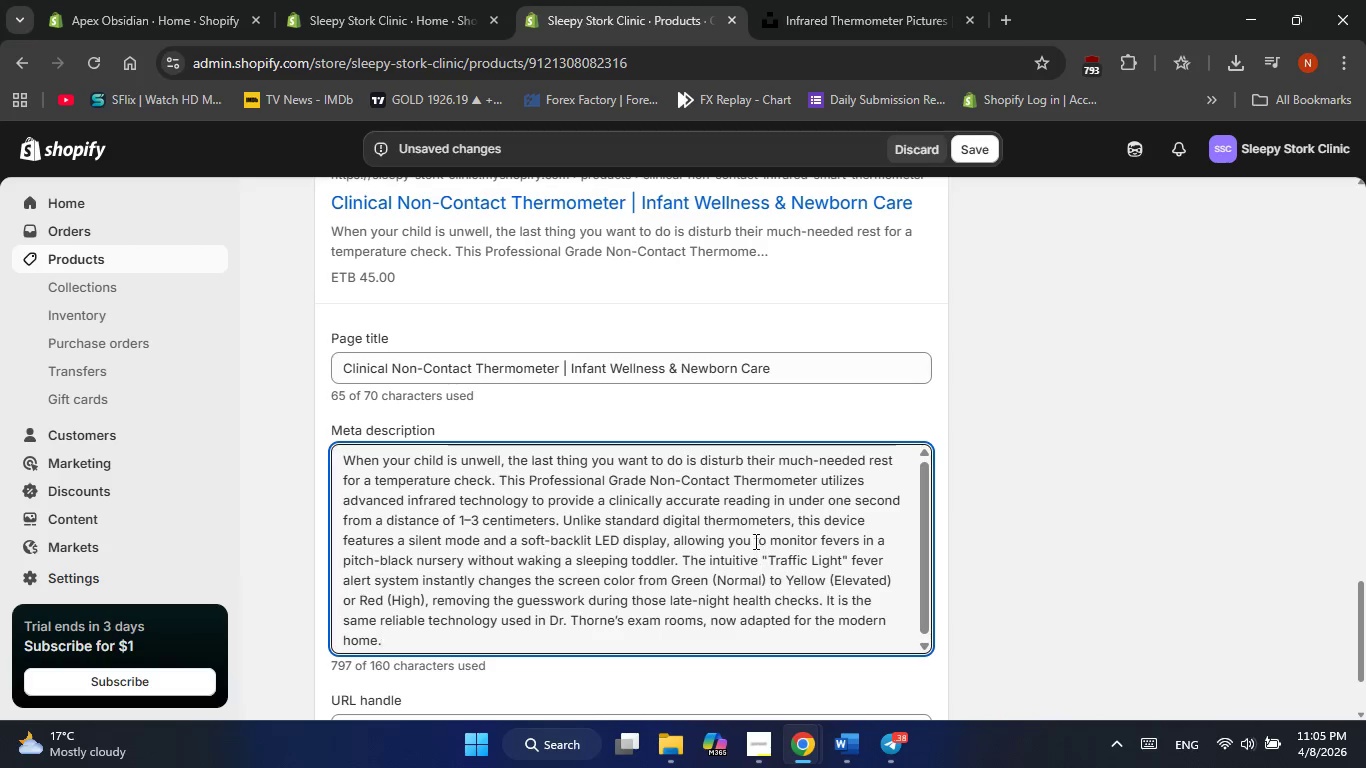 
left_click([754, 535])
 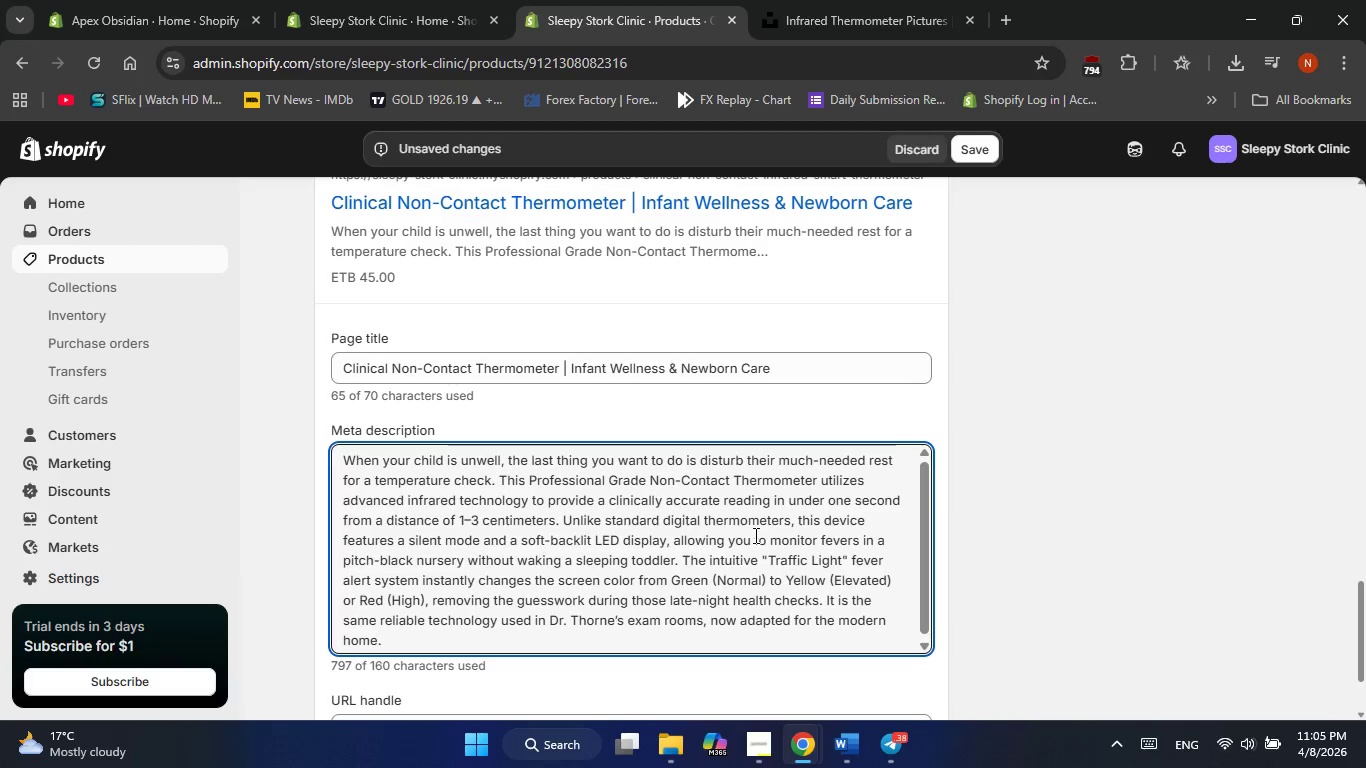 
key(Control+ControlLeft)
 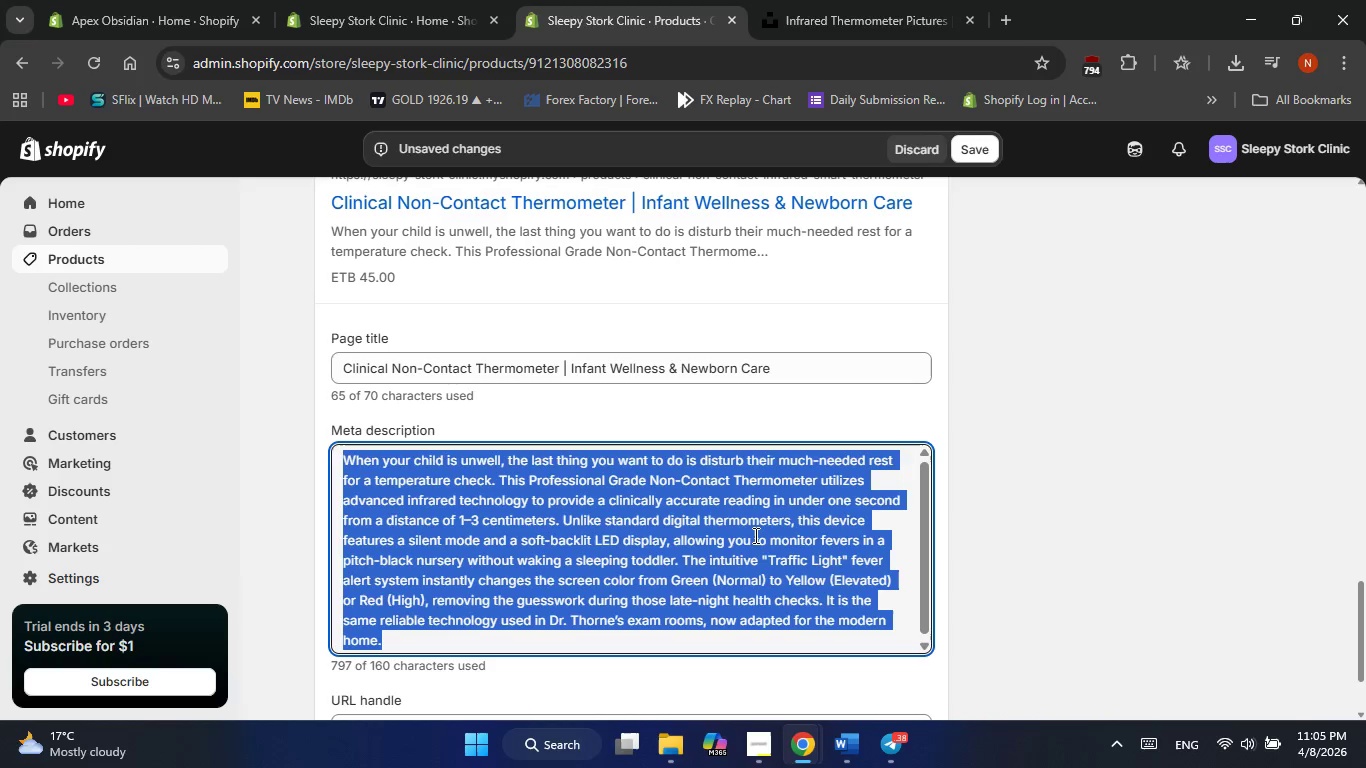 
key(Control+A)
 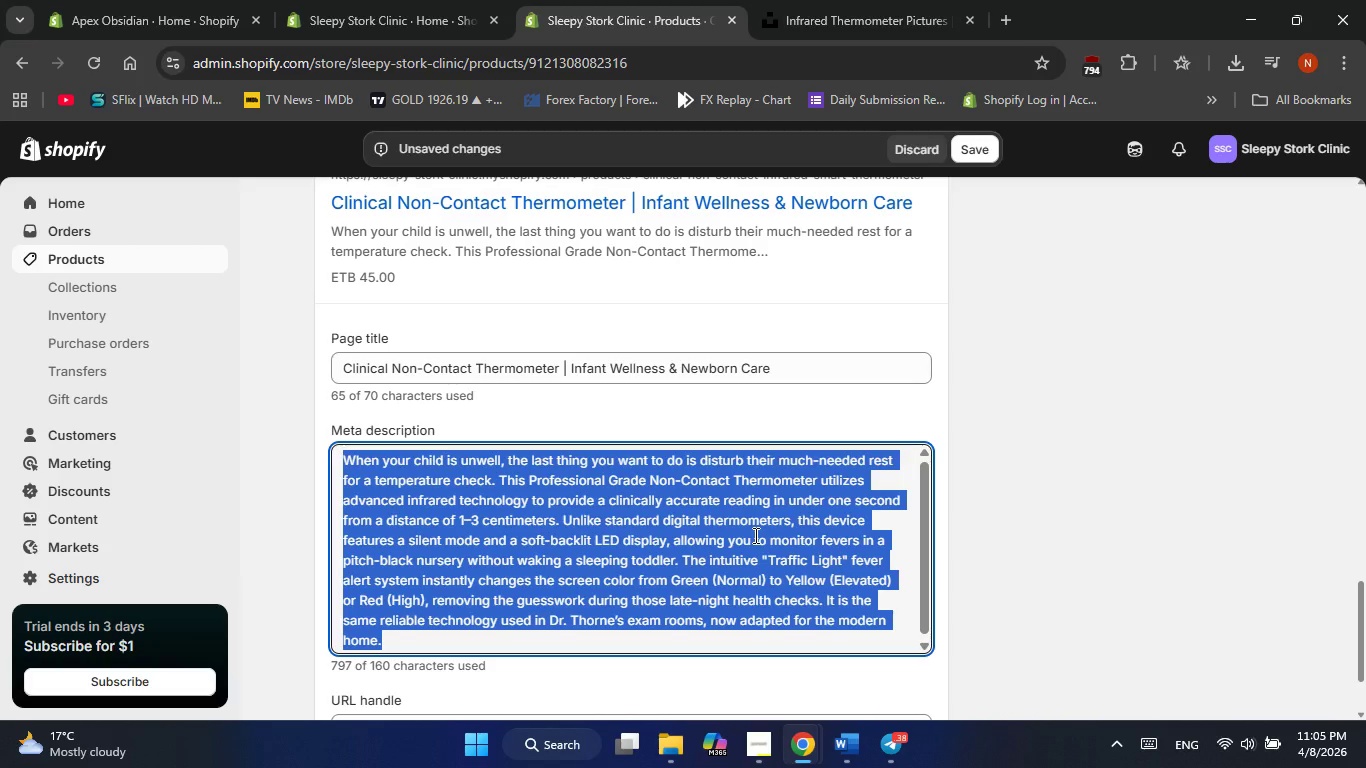 
key(Control+V)
 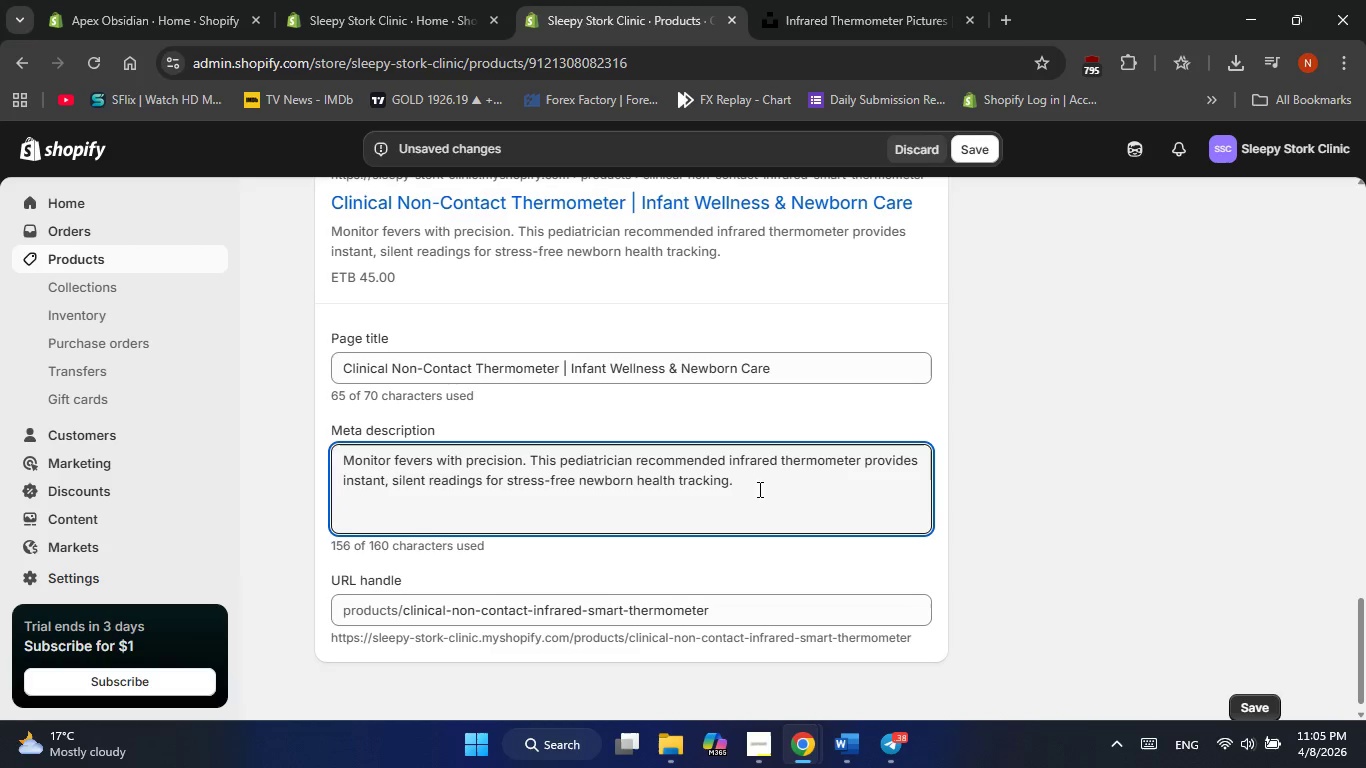 
left_click([760, 480])
 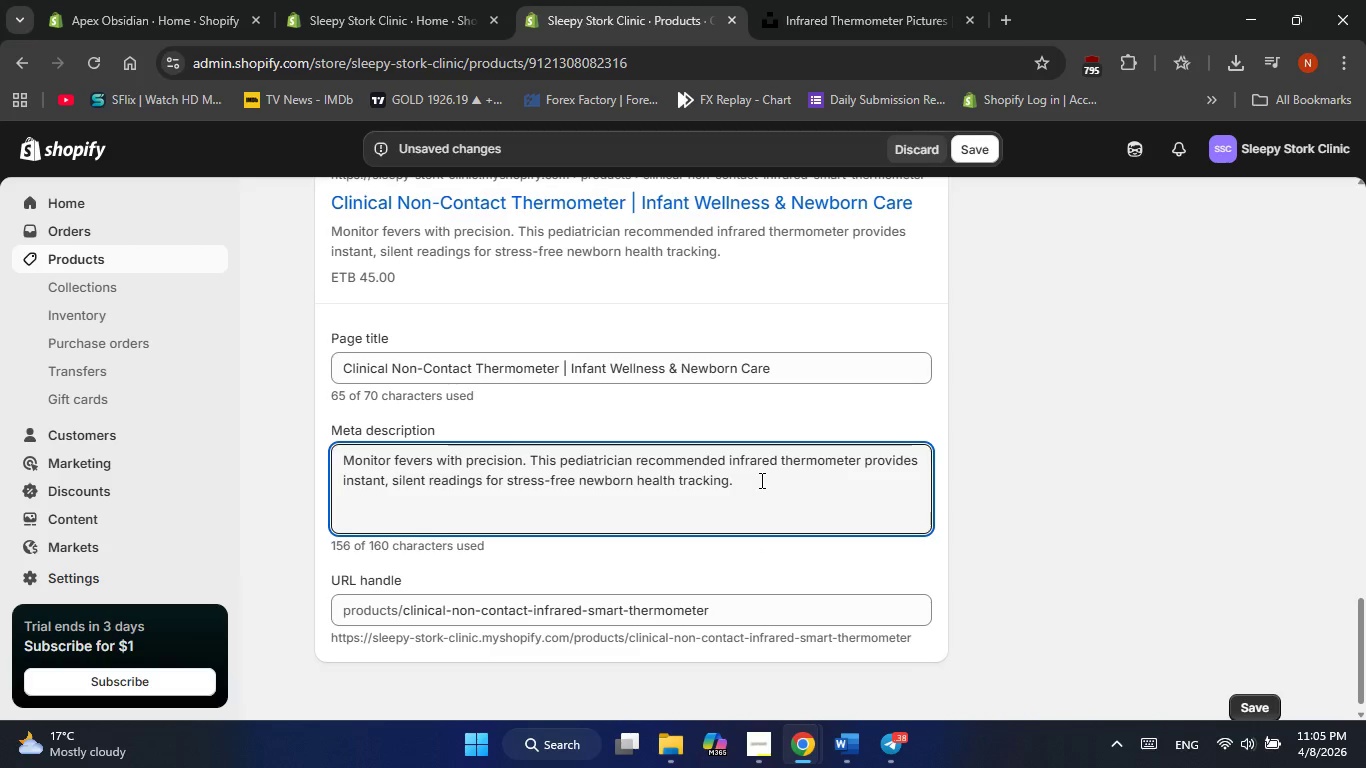 
scroll: coordinate [760, 483], scroll_direction: down, amount: 1.0
 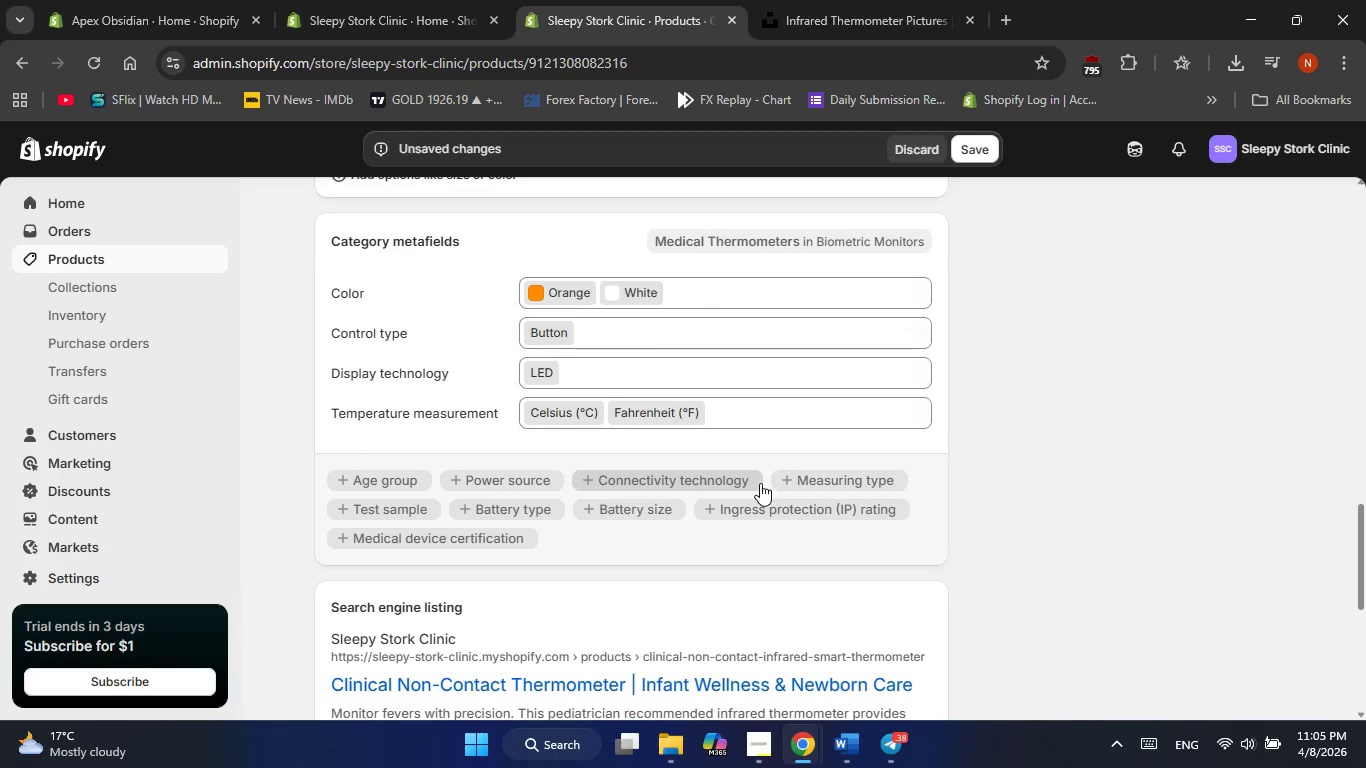 
scroll: coordinate [760, 483], scroll_direction: up, amount: 2.0
 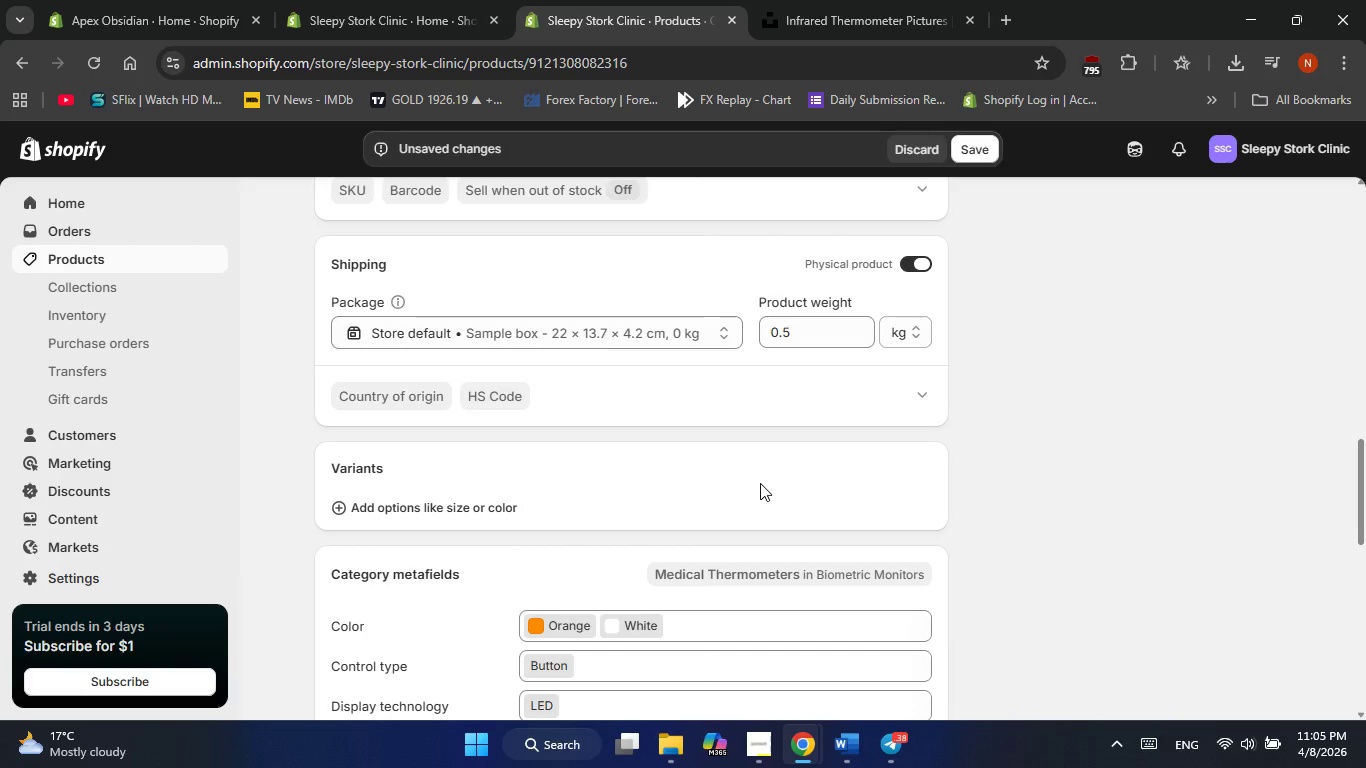 
scroll: coordinate [760, 483], scroll_direction: down, amount: 1.0
 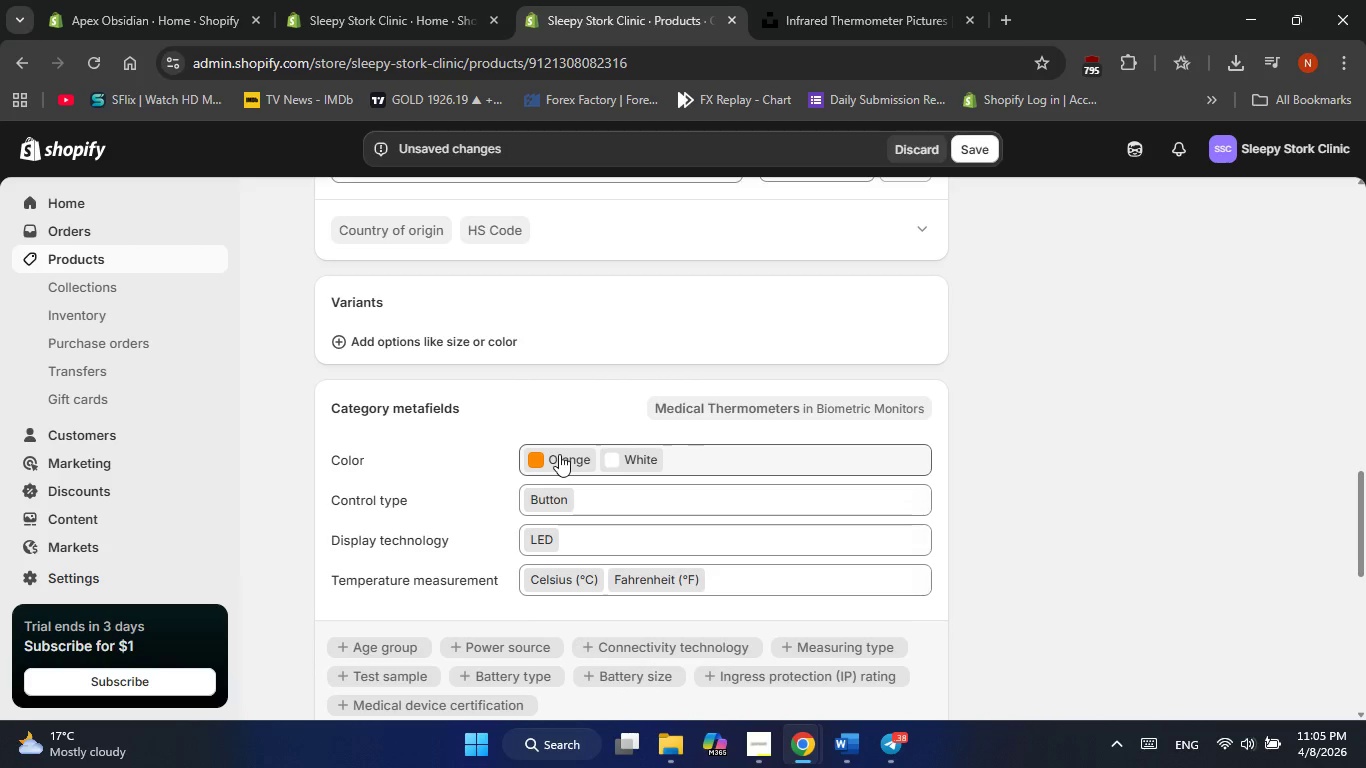 
left_click([559, 454])
 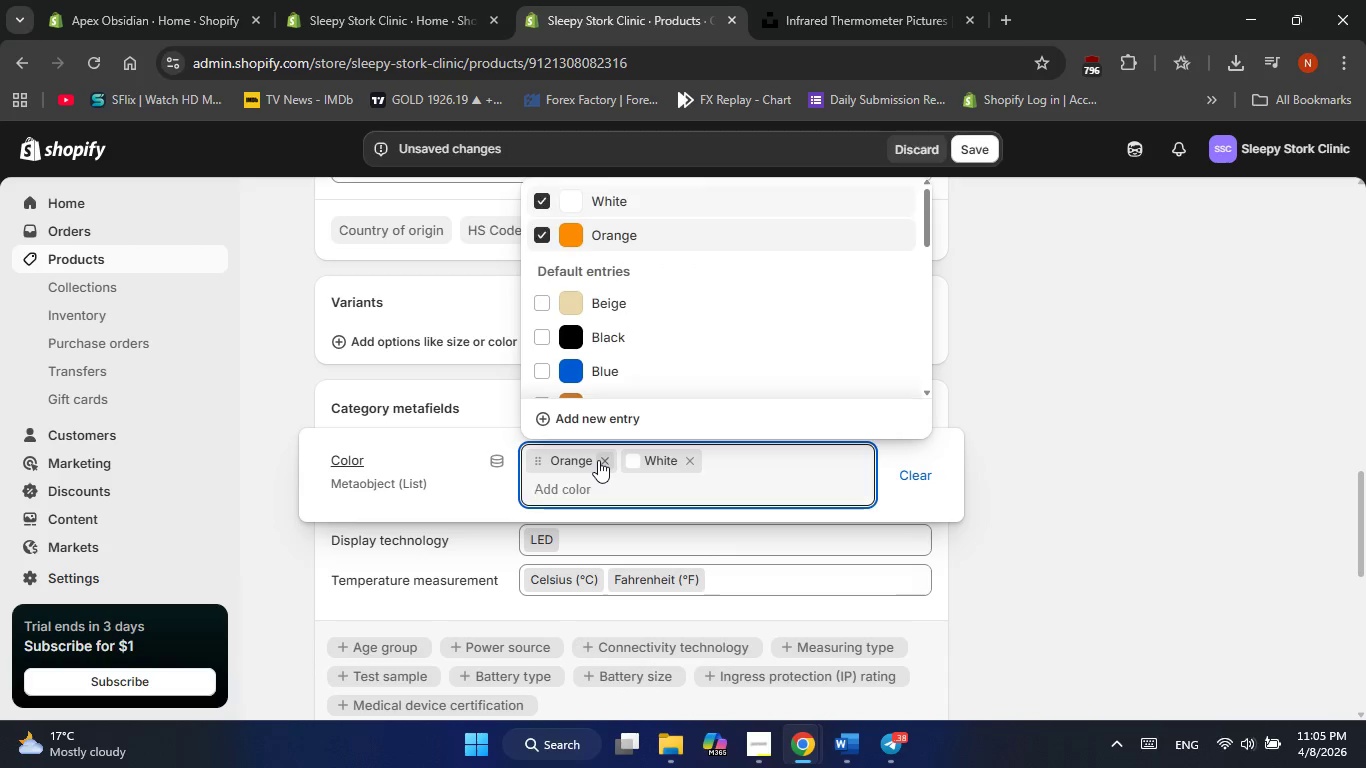 
left_click([598, 460])
 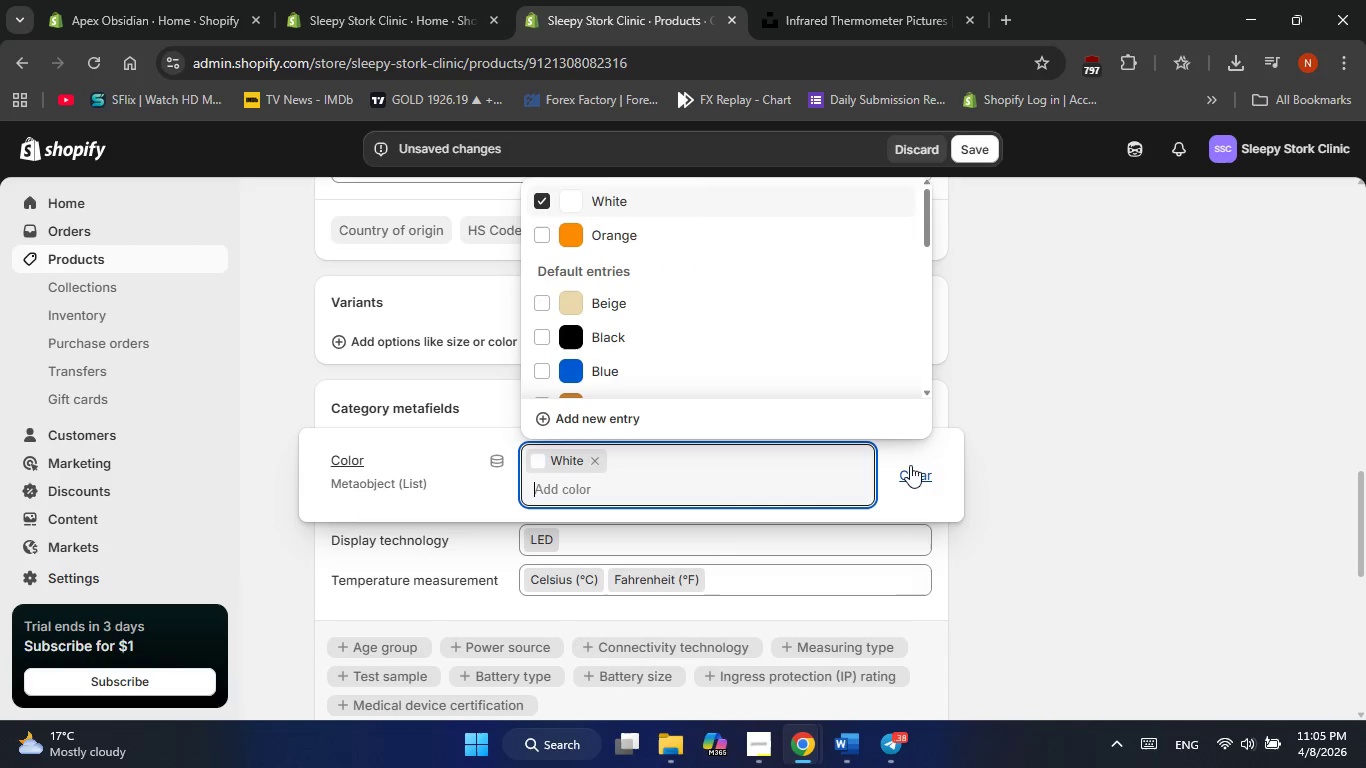 
left_click([1040, 476])
 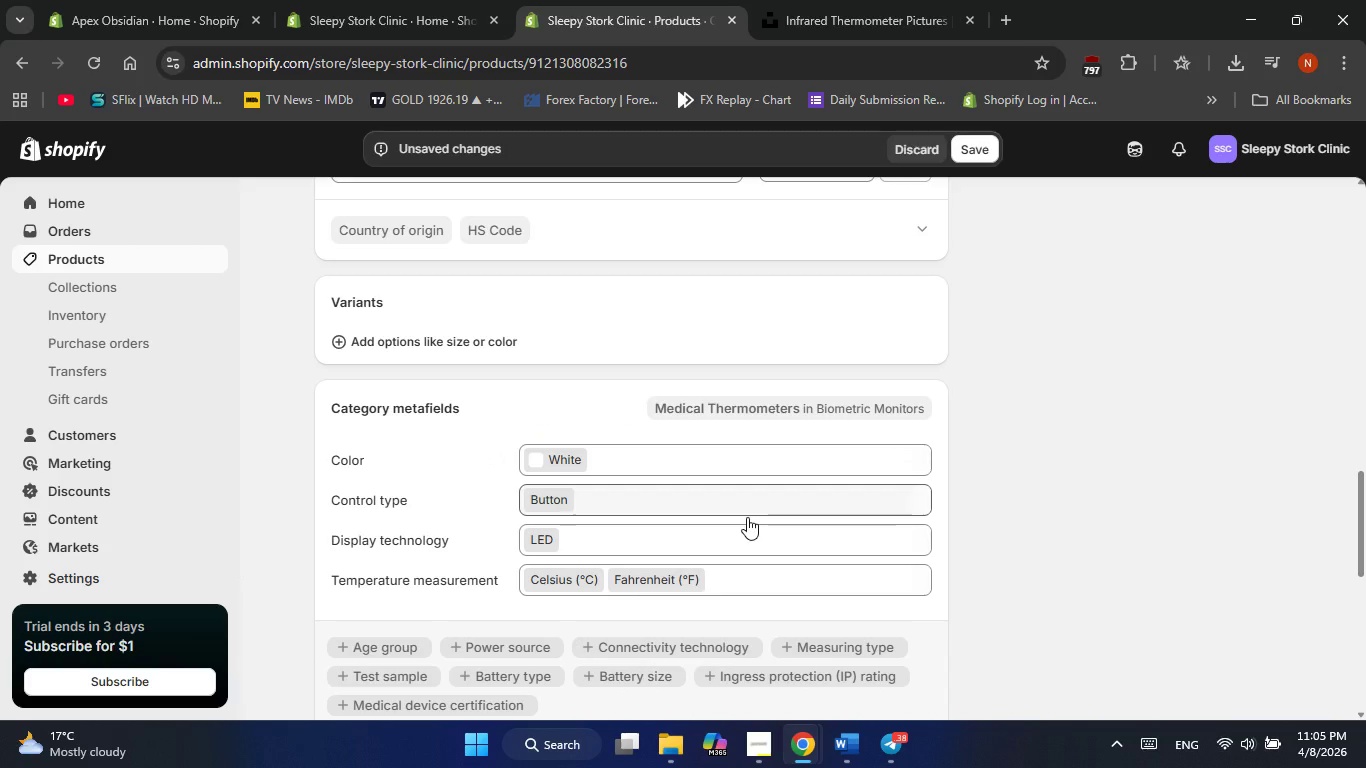 
scroll: coordinate [747, 517], scroll_direction: up, amount: 3.0
 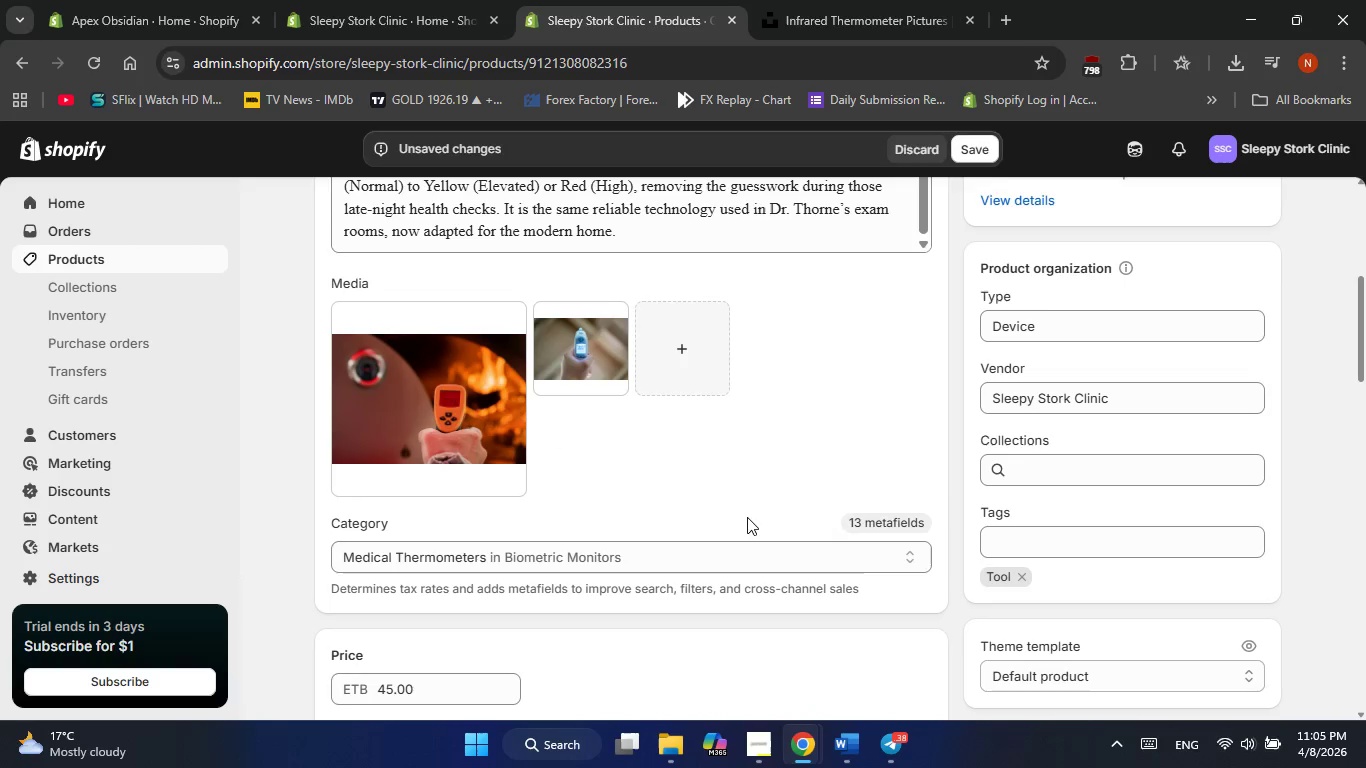 
left_click([1025, 553])
 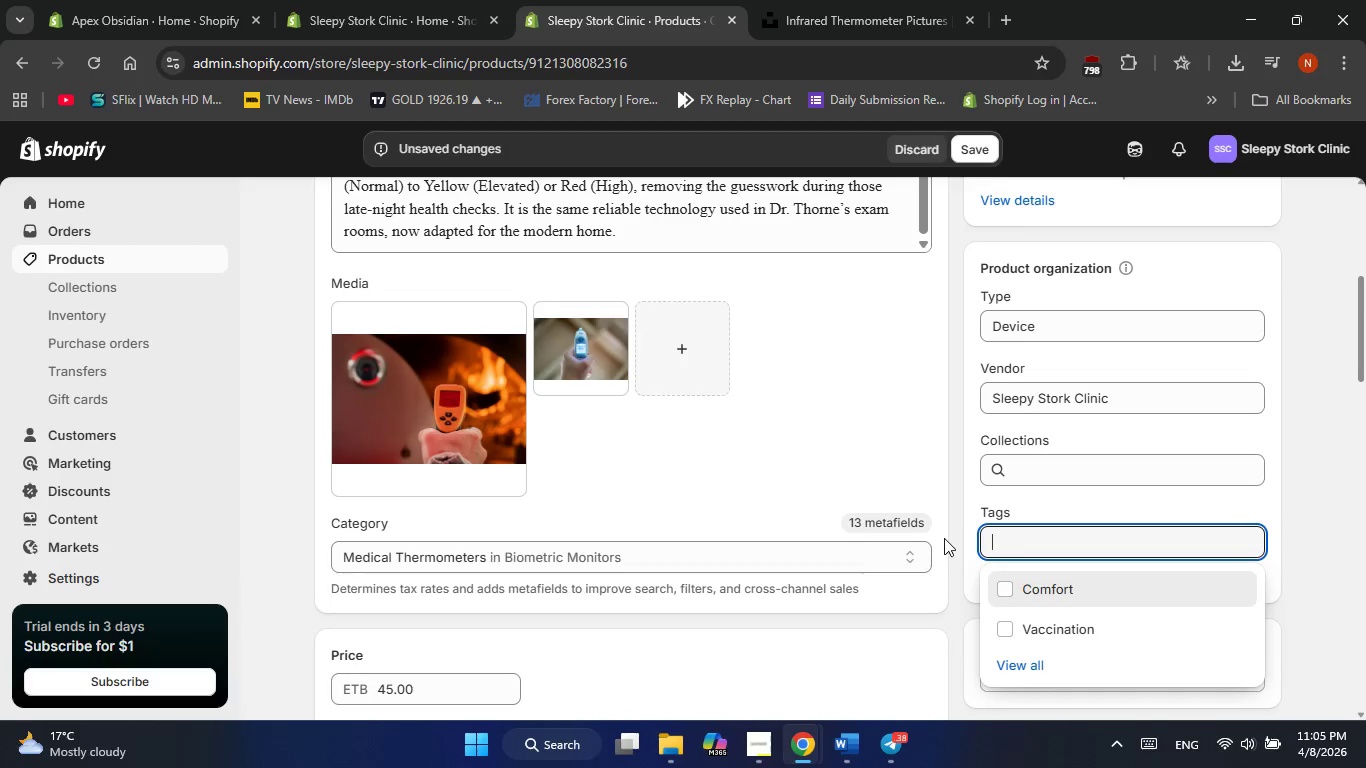 
left_click([953, 538])
 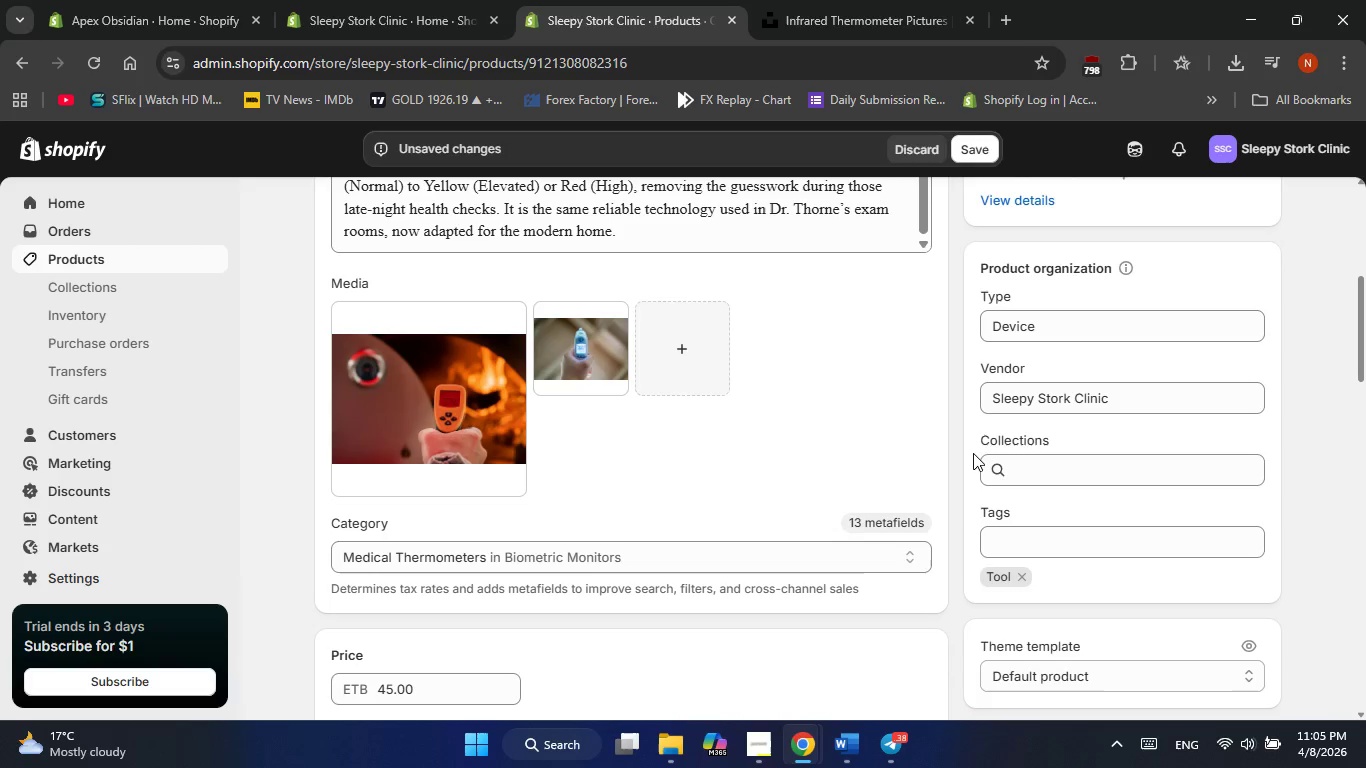 
scroll: coordinate [972, 456], scroll_direction: up, amount: 3.0
 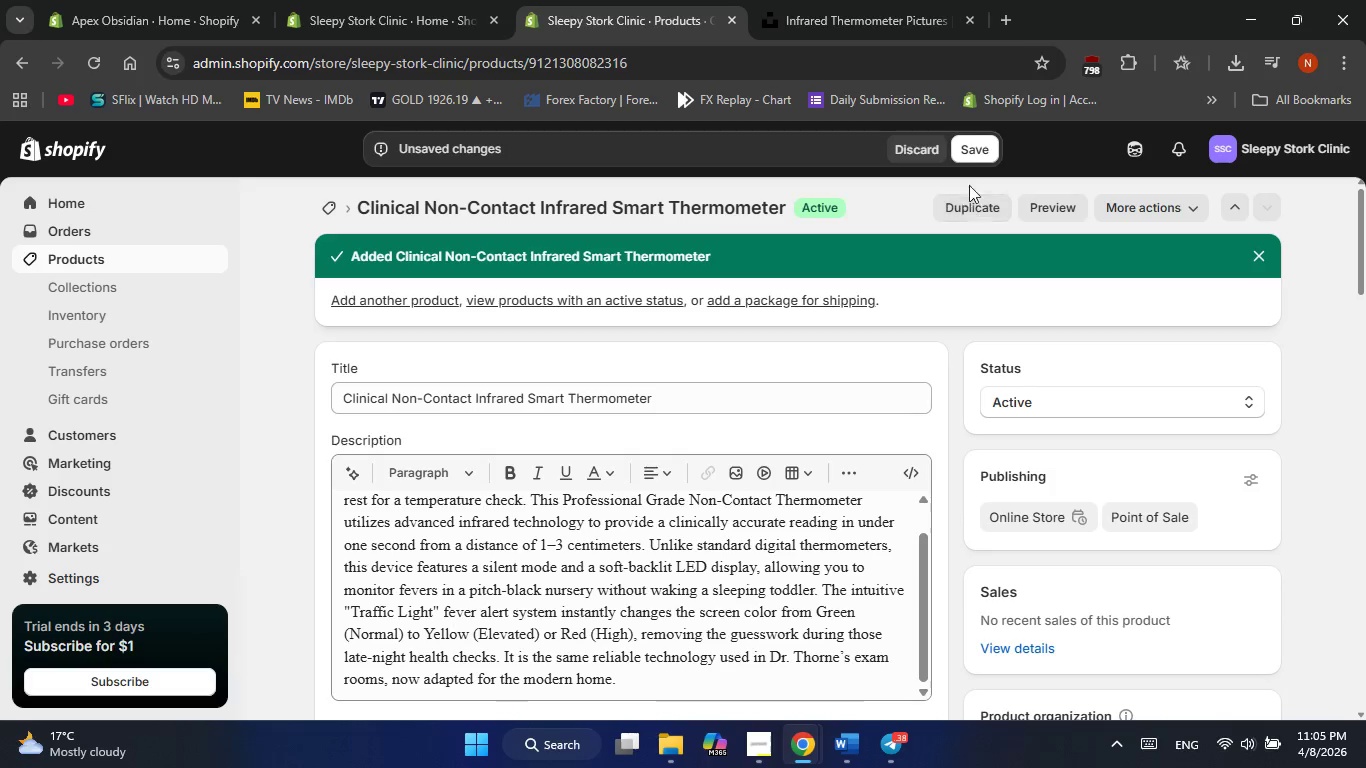 
left_click([976, 157])
 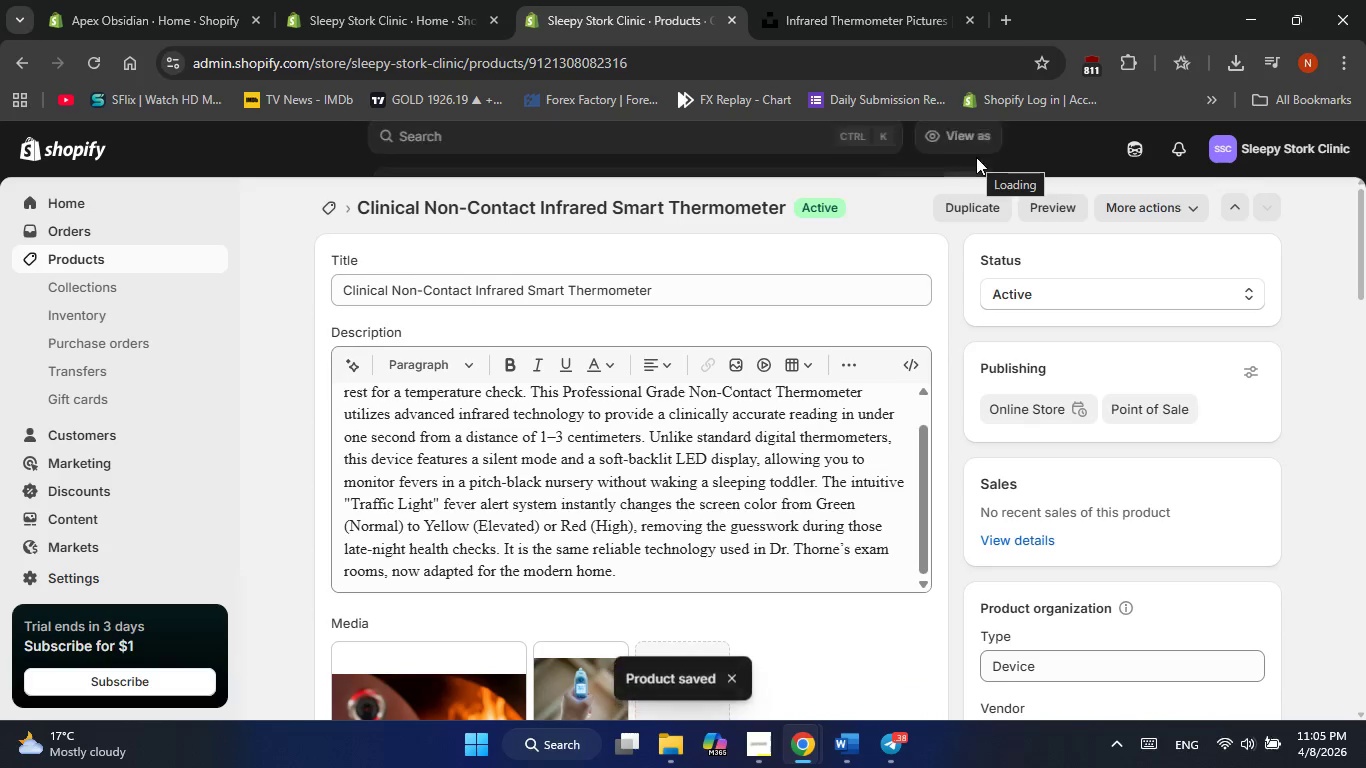 
wait(6.36)
 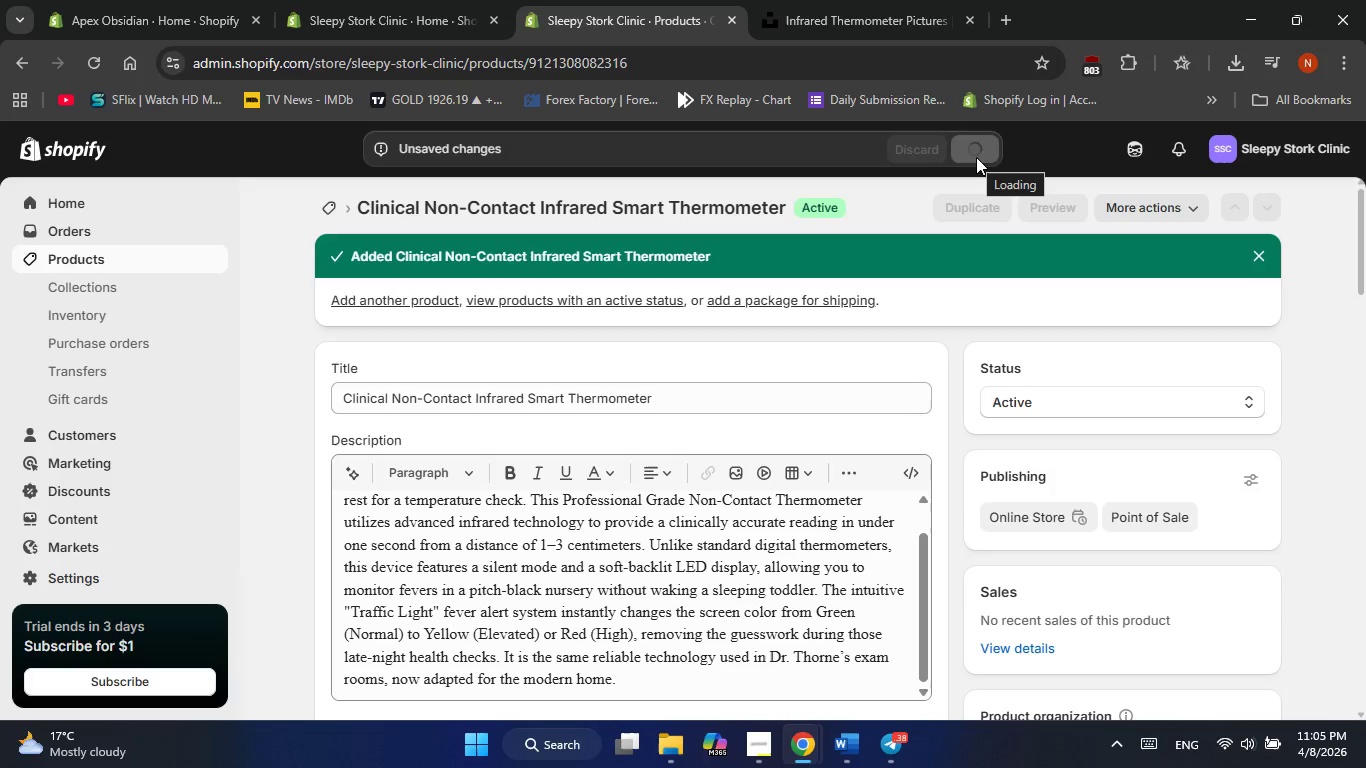 
key(Mute)
 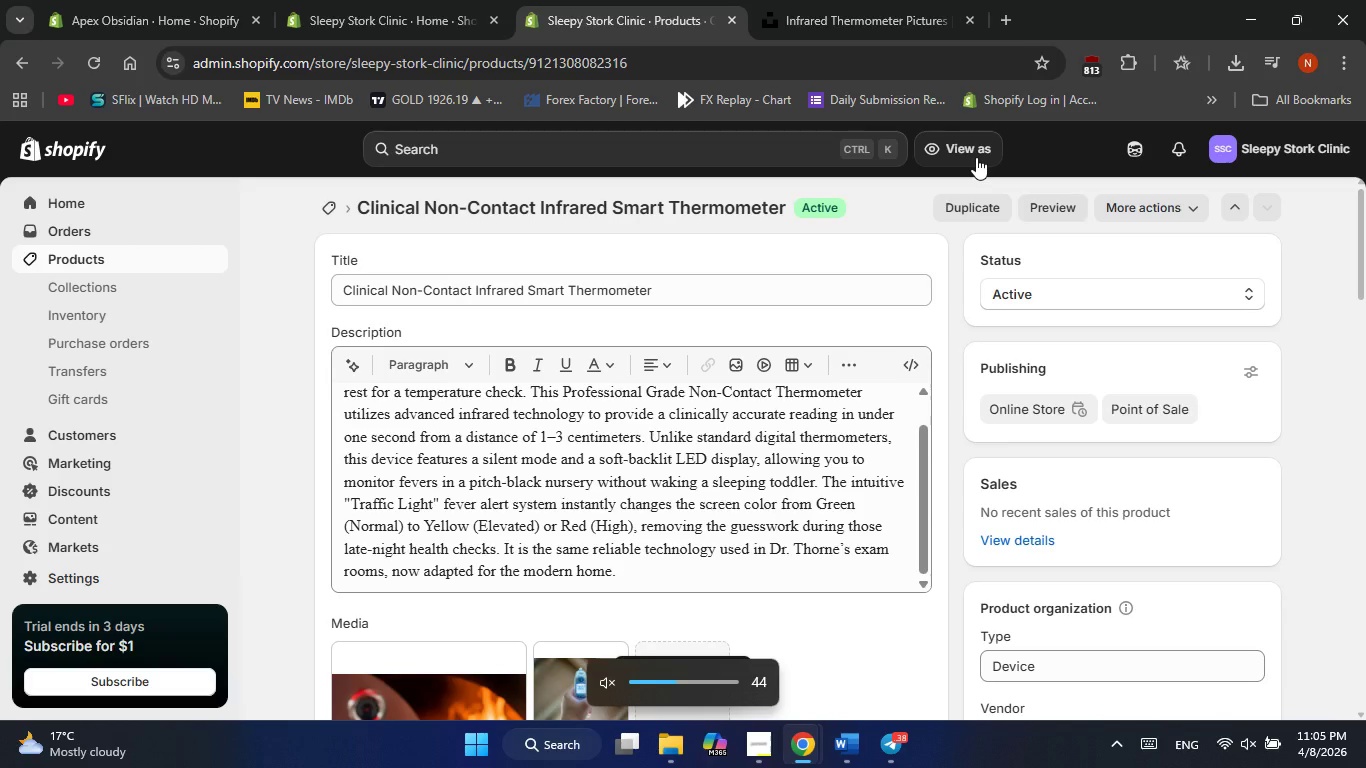 
key(Mute)
 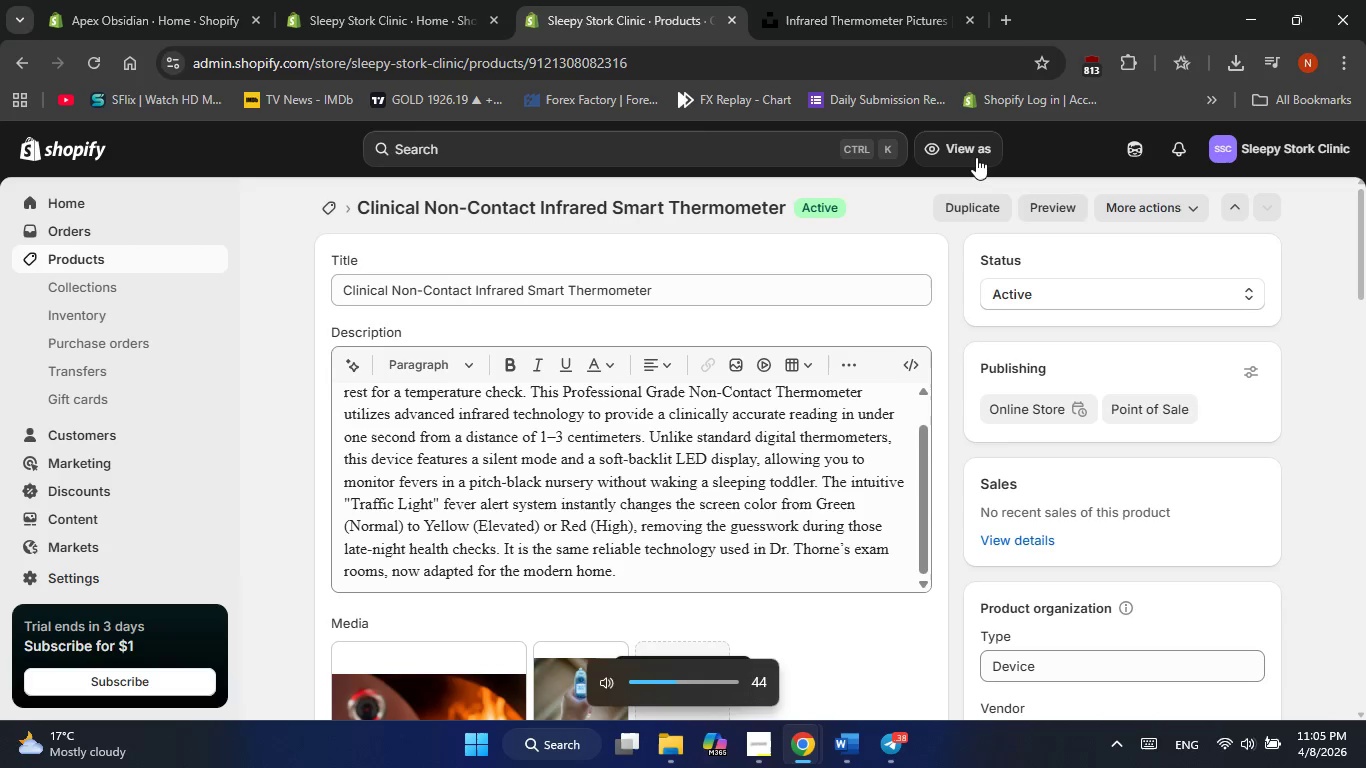 
key(Mute)
 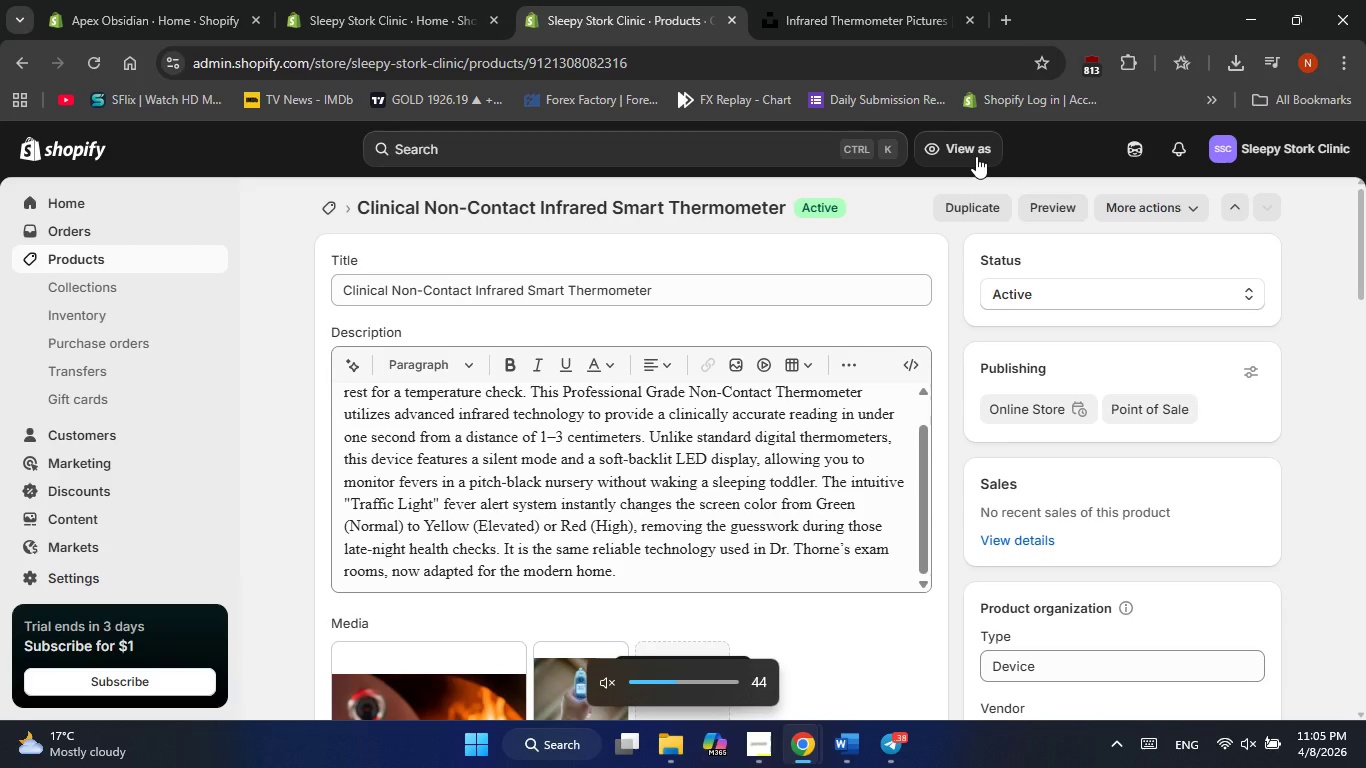 
key(Mute)
 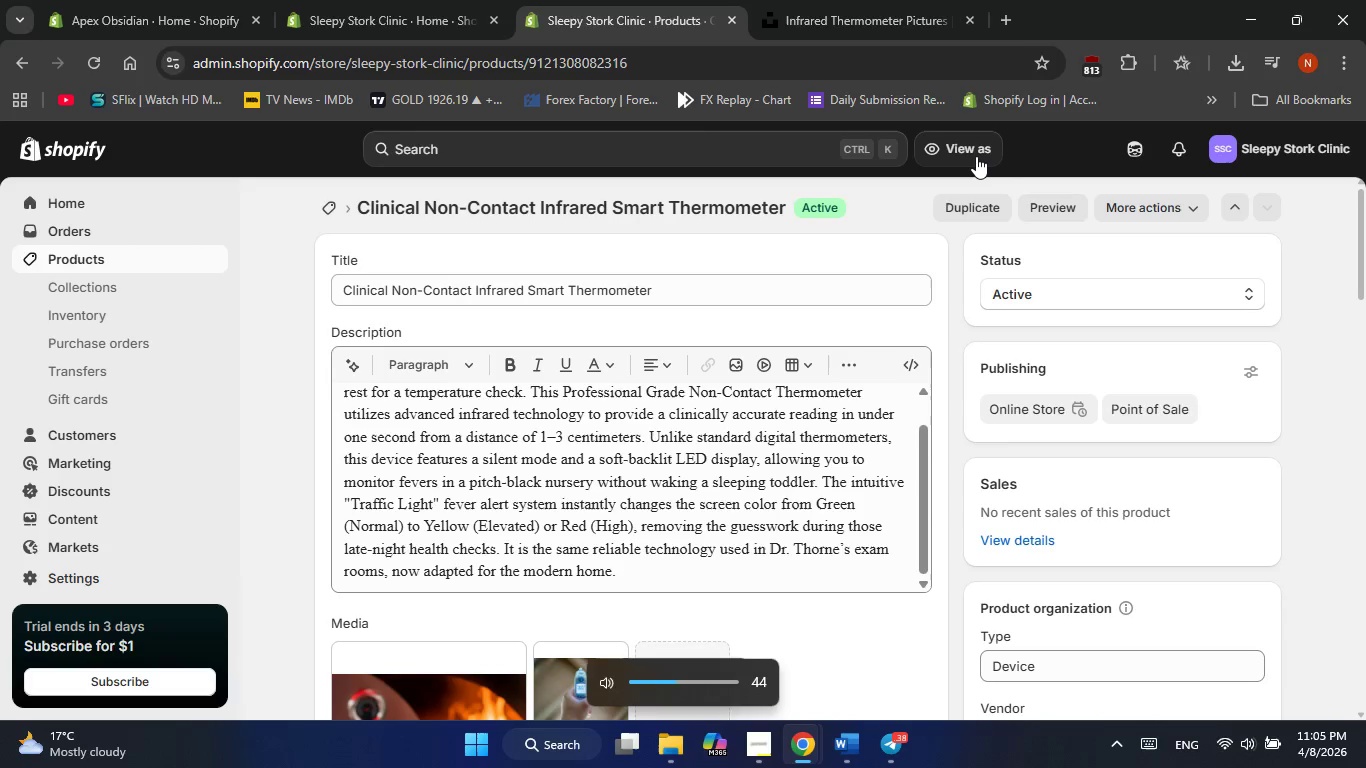 
key(PlayPause)
 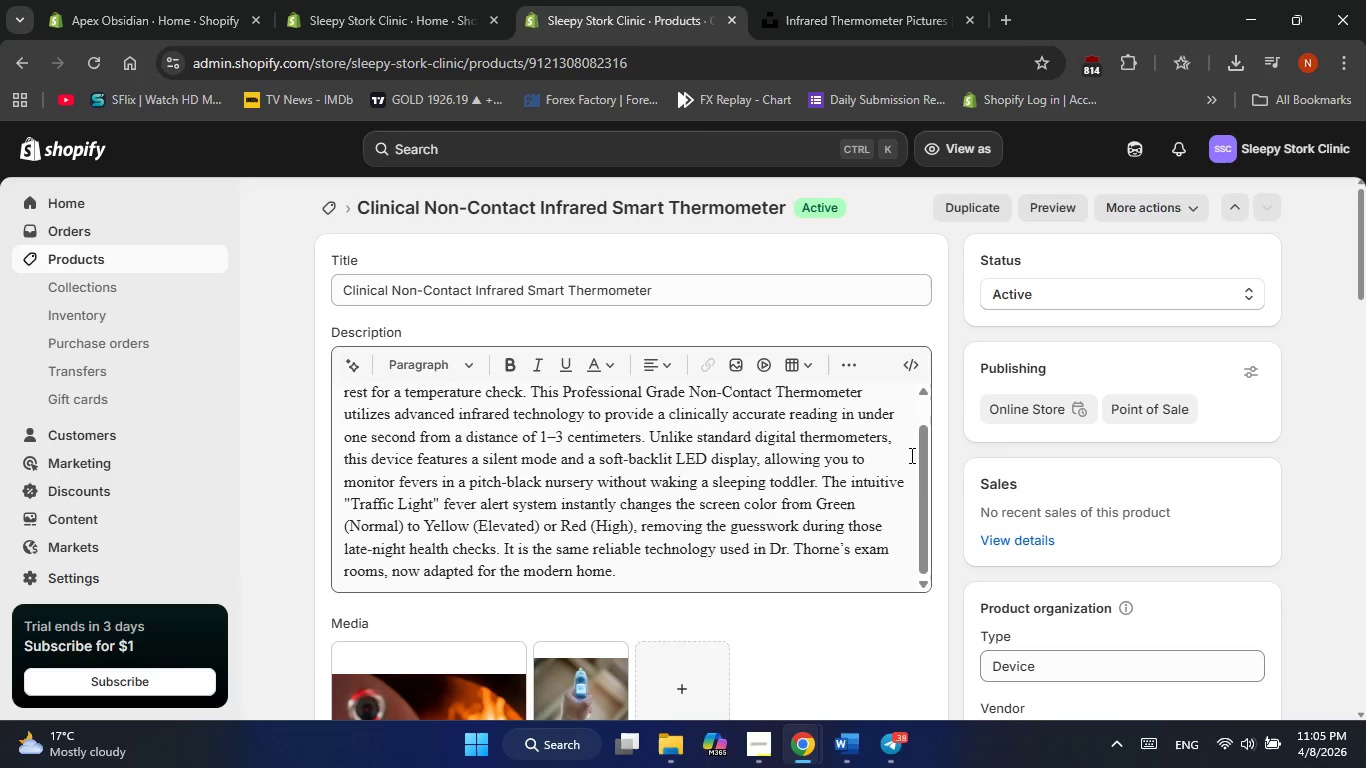 
wait(19.44)
 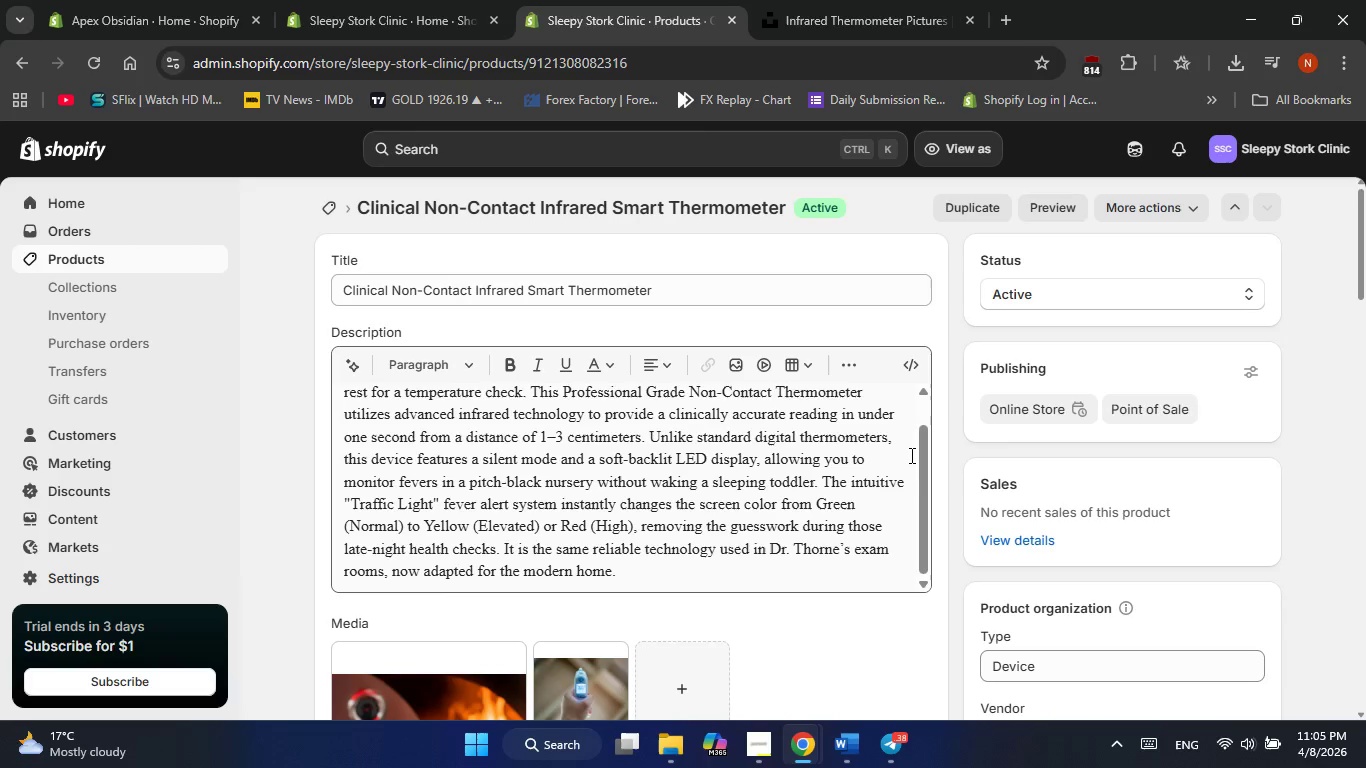 
left_click([120, 261])
 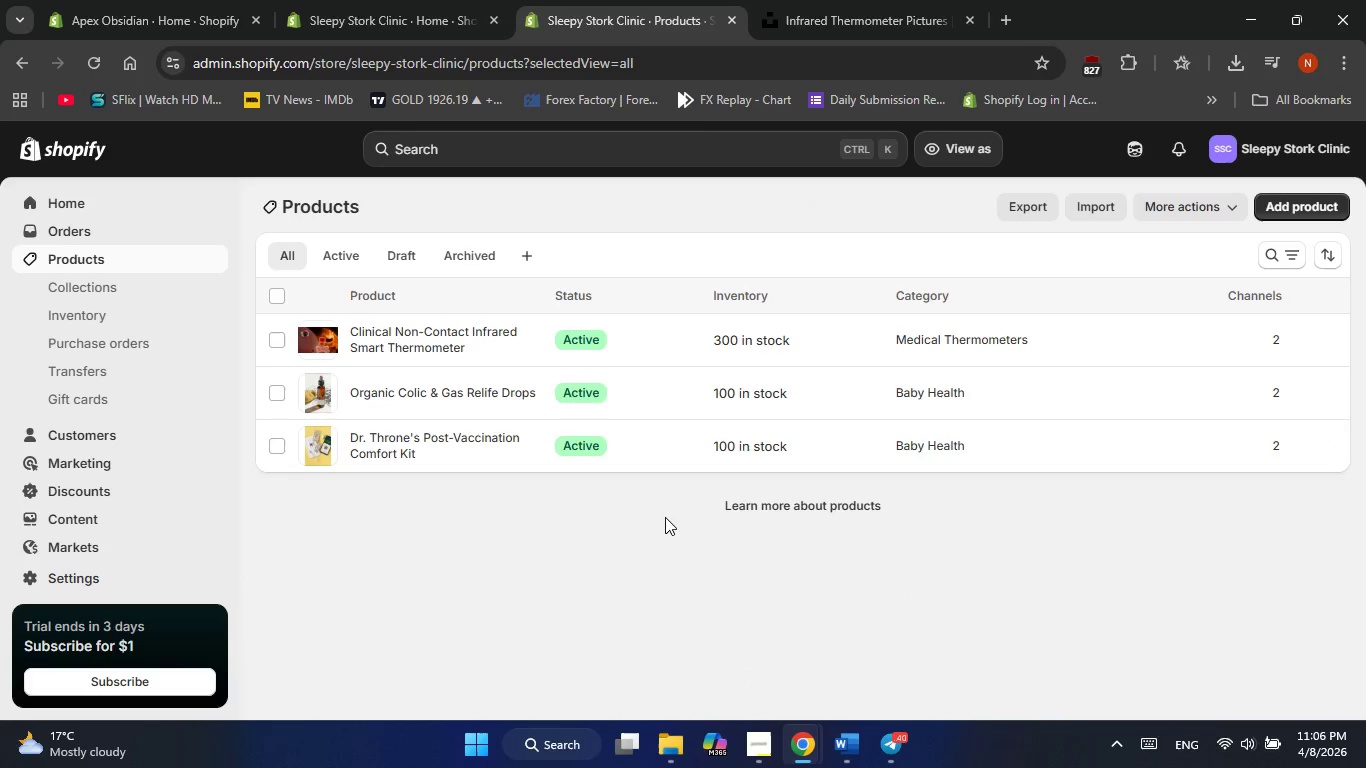 
left_click([1287, 210])
 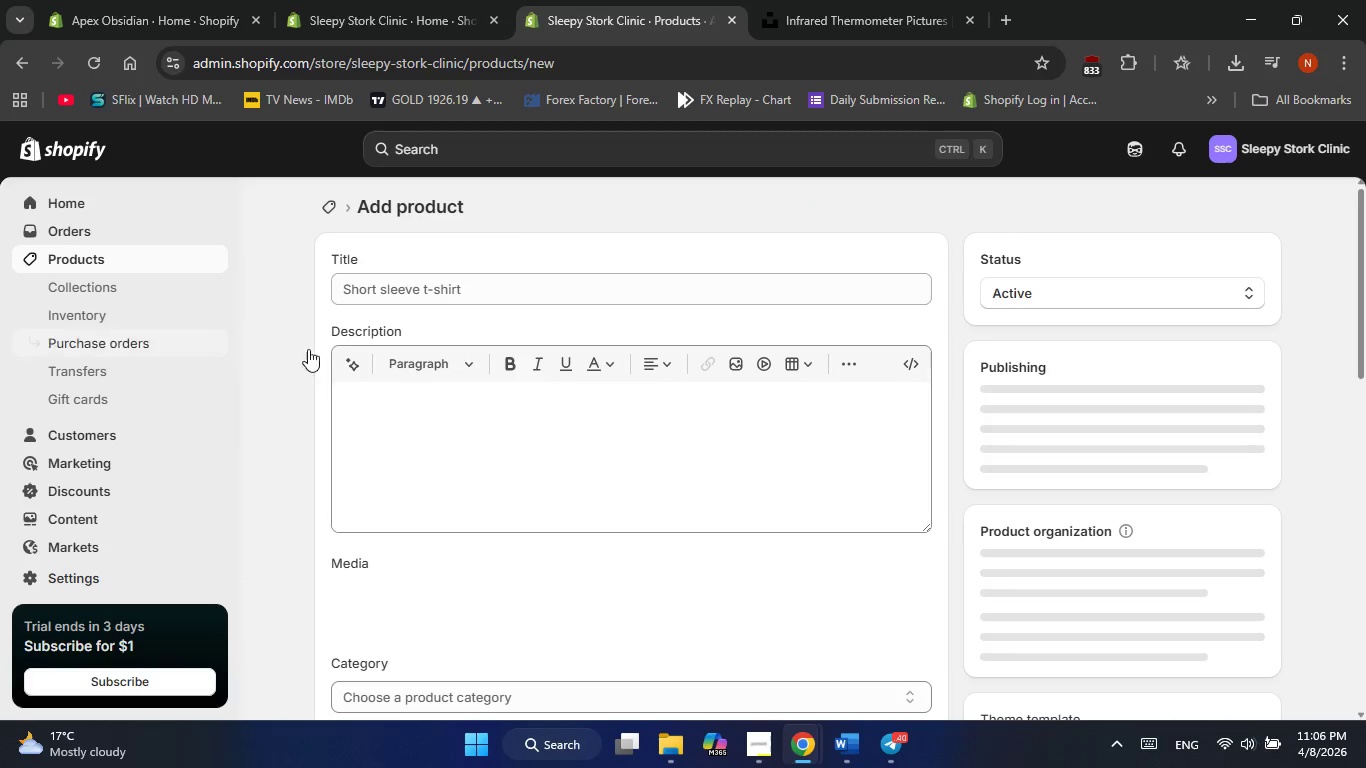 
left_click([597, 290])
 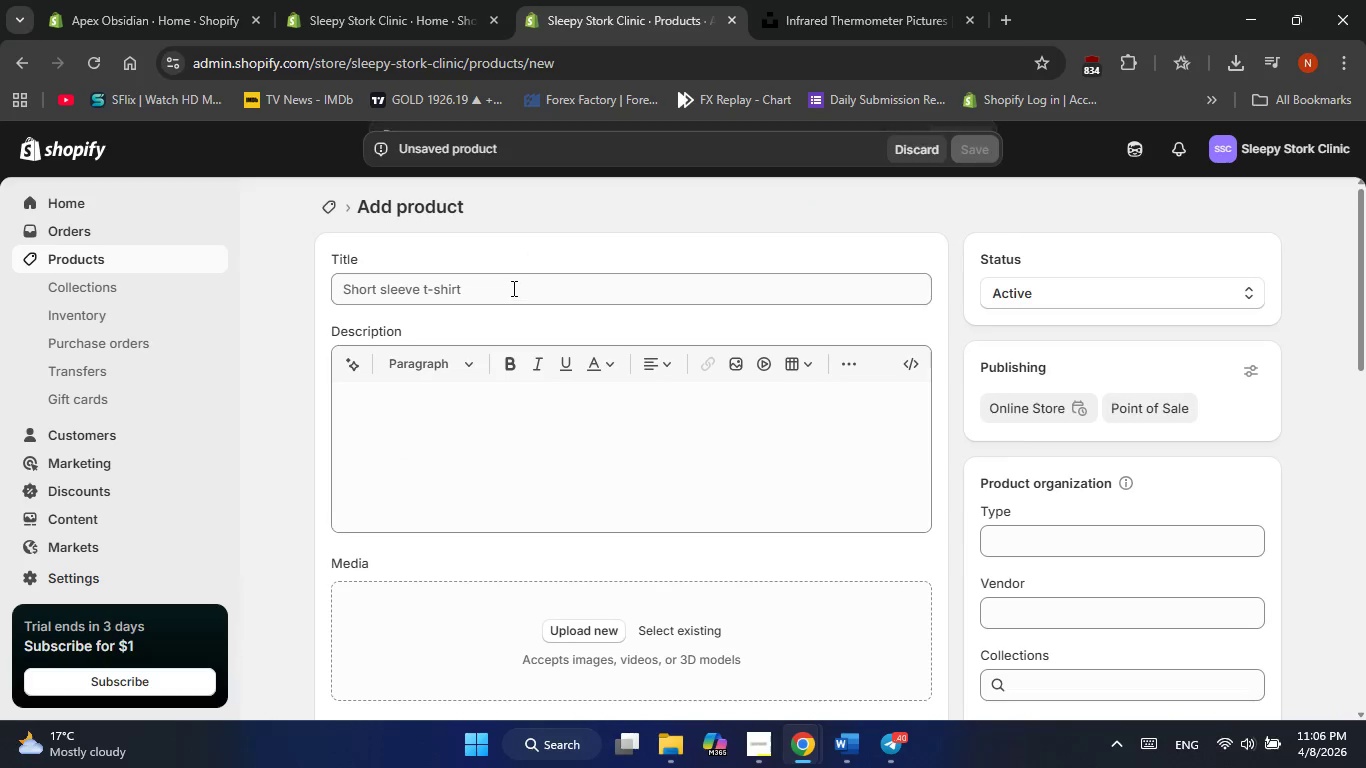 
double_click([512, 288])
 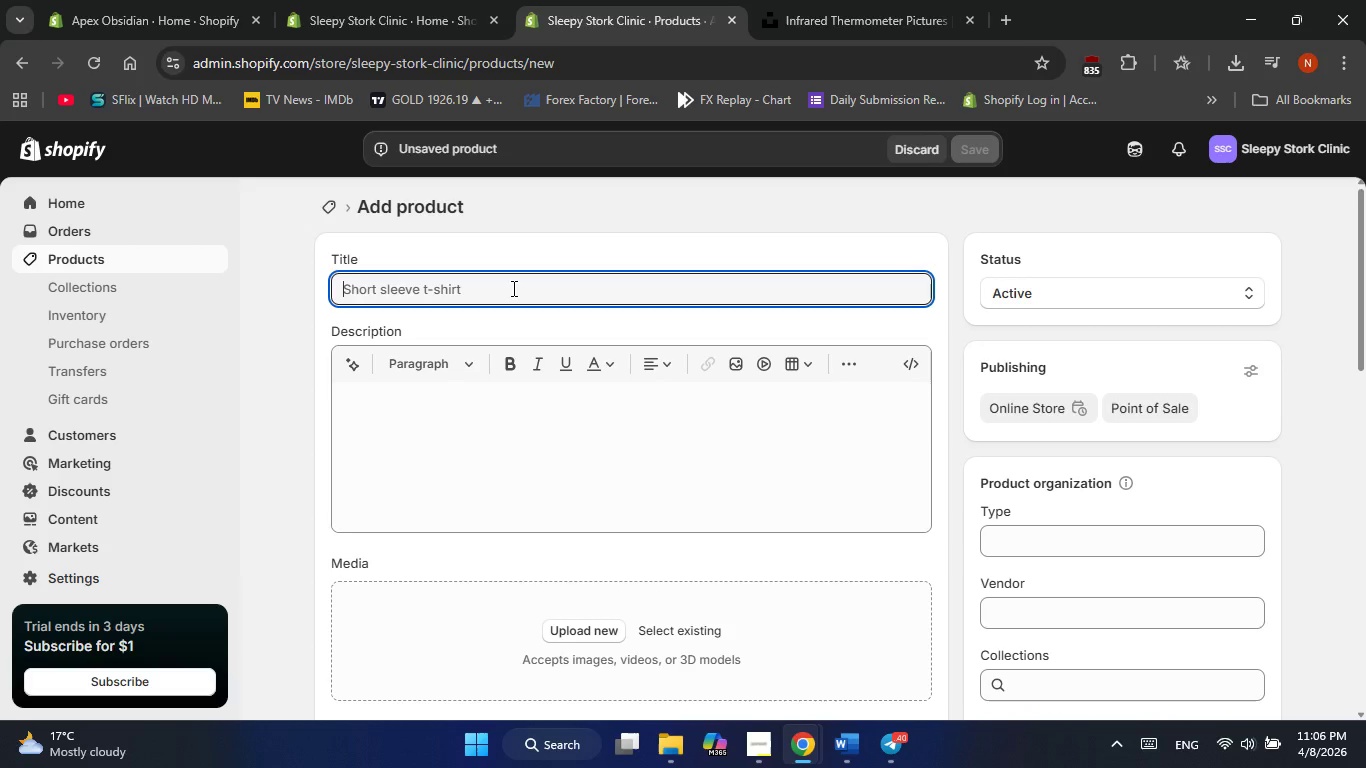 
triple_click([512, 288])
 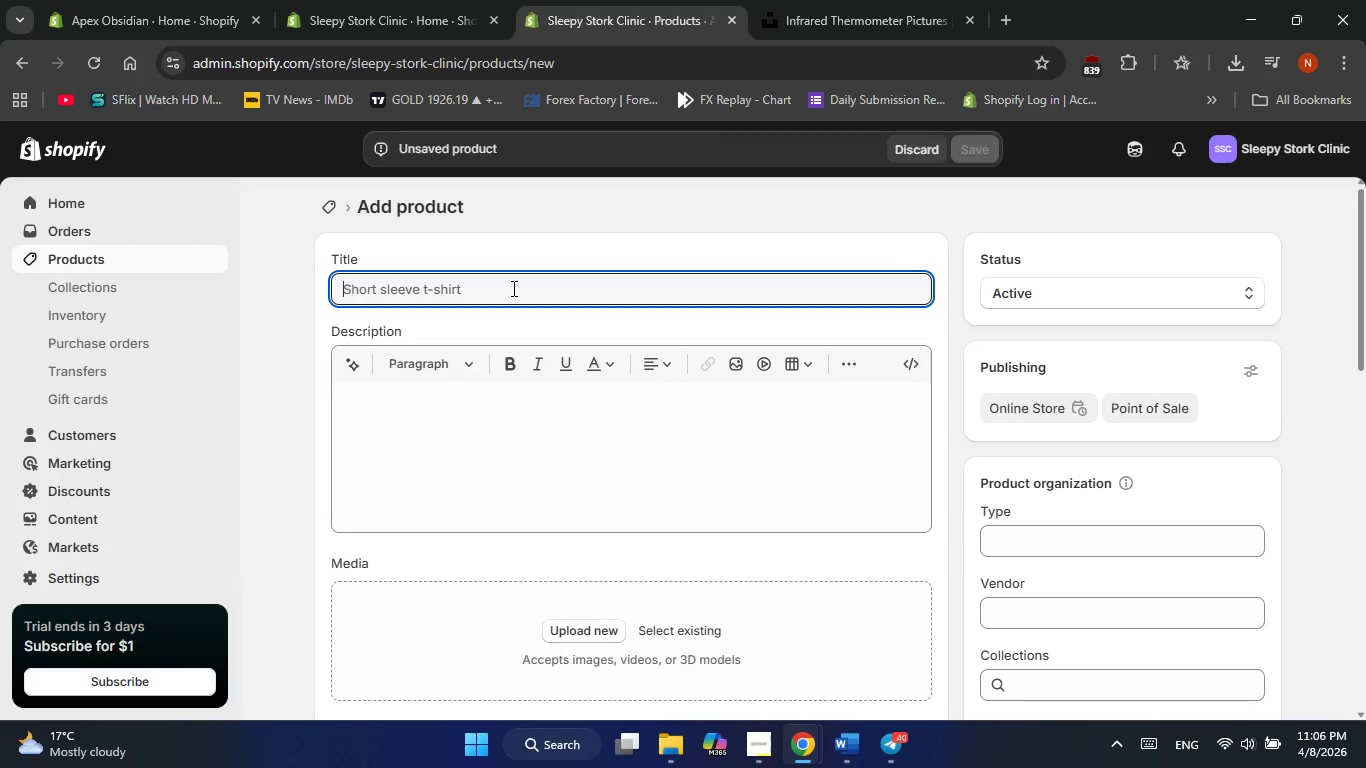 
type(Ad)
 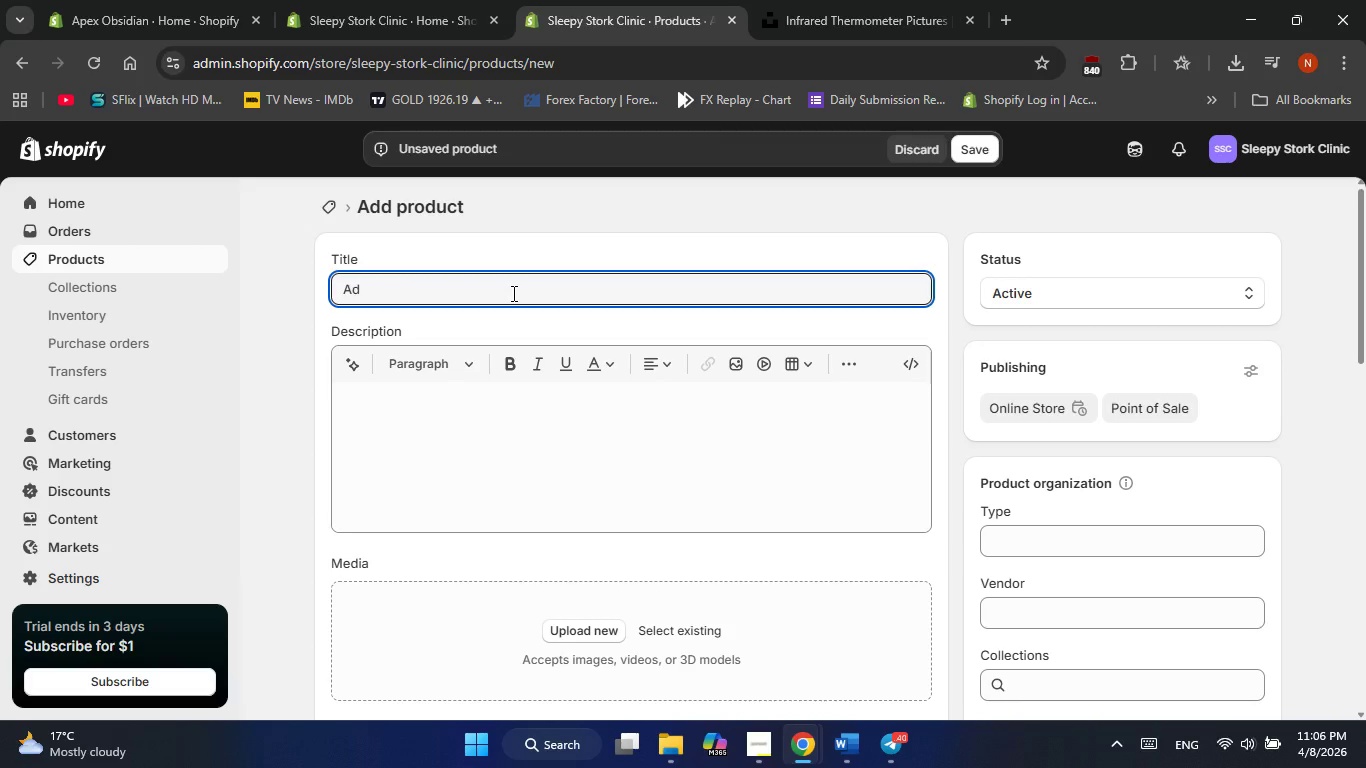 
type(vanced Saline Nasal Mist & Aspirati)
key(Backspace)
type(or Set)
 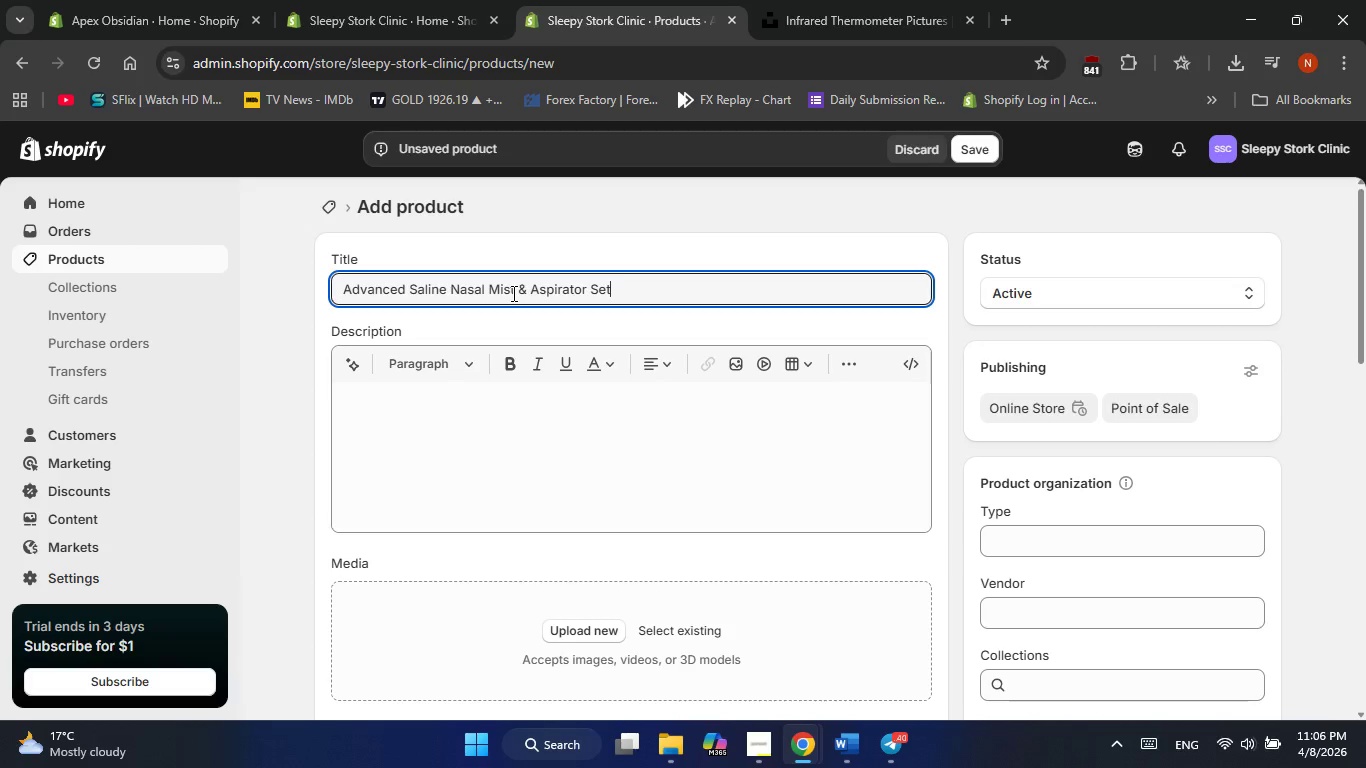 
left_click([555, 407])
 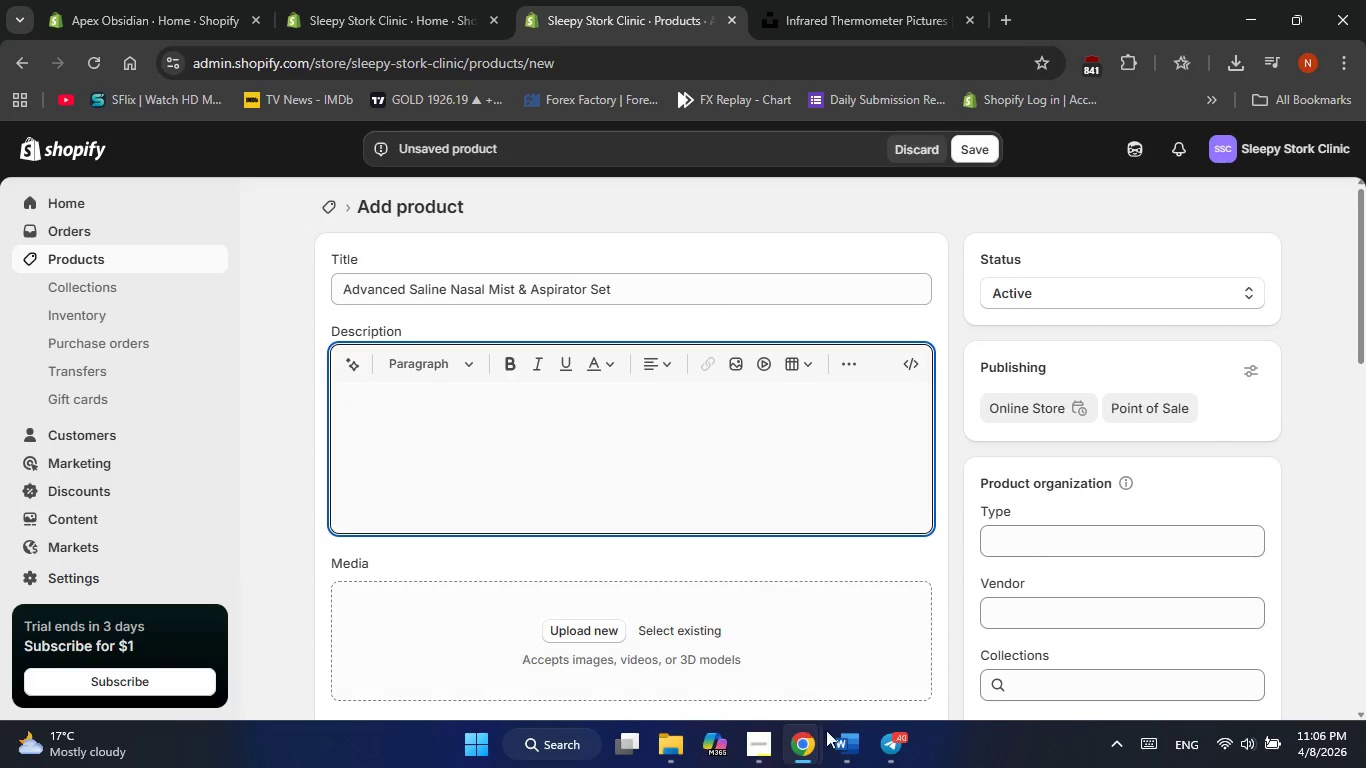 
left_click([841, 741])
 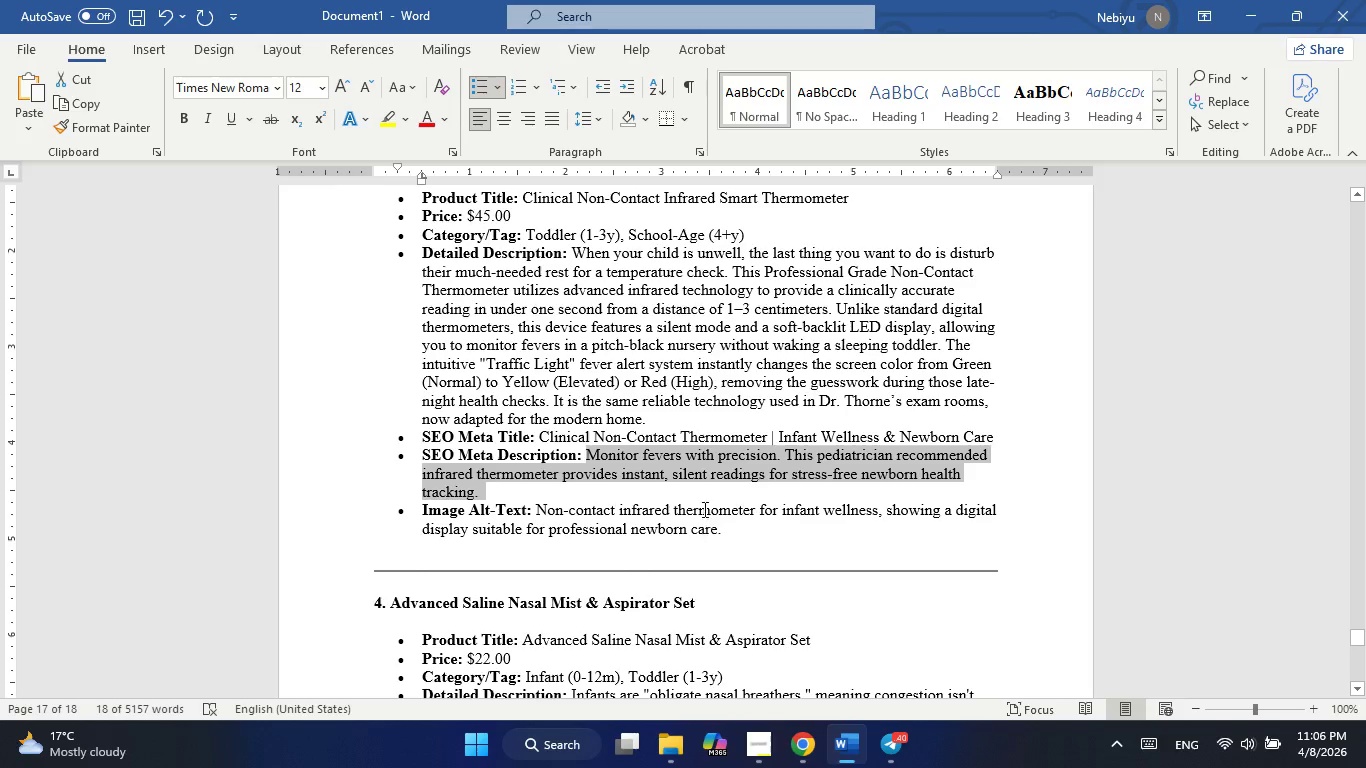 
scroll: coordinate [703, 506], scroll_direction: down, amount: 4.0
 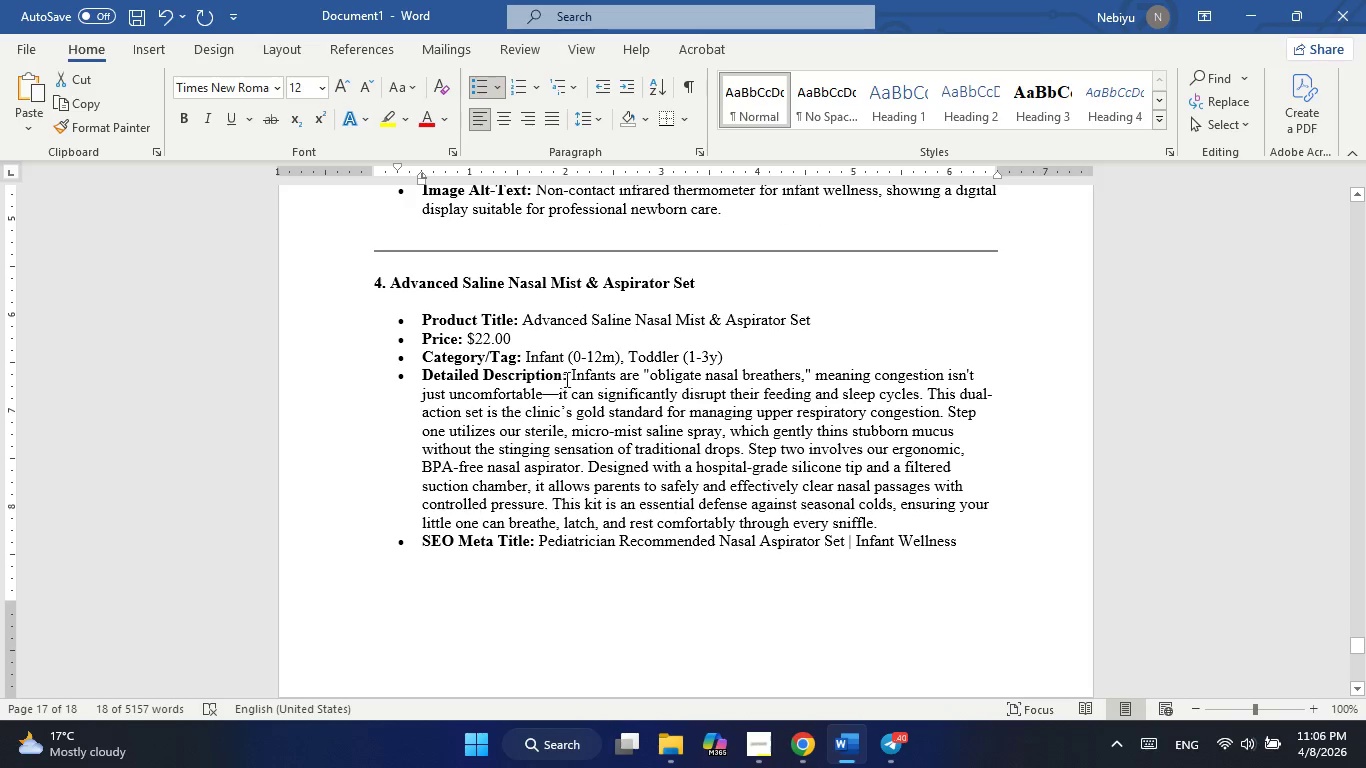 
left_click([570, 375])
 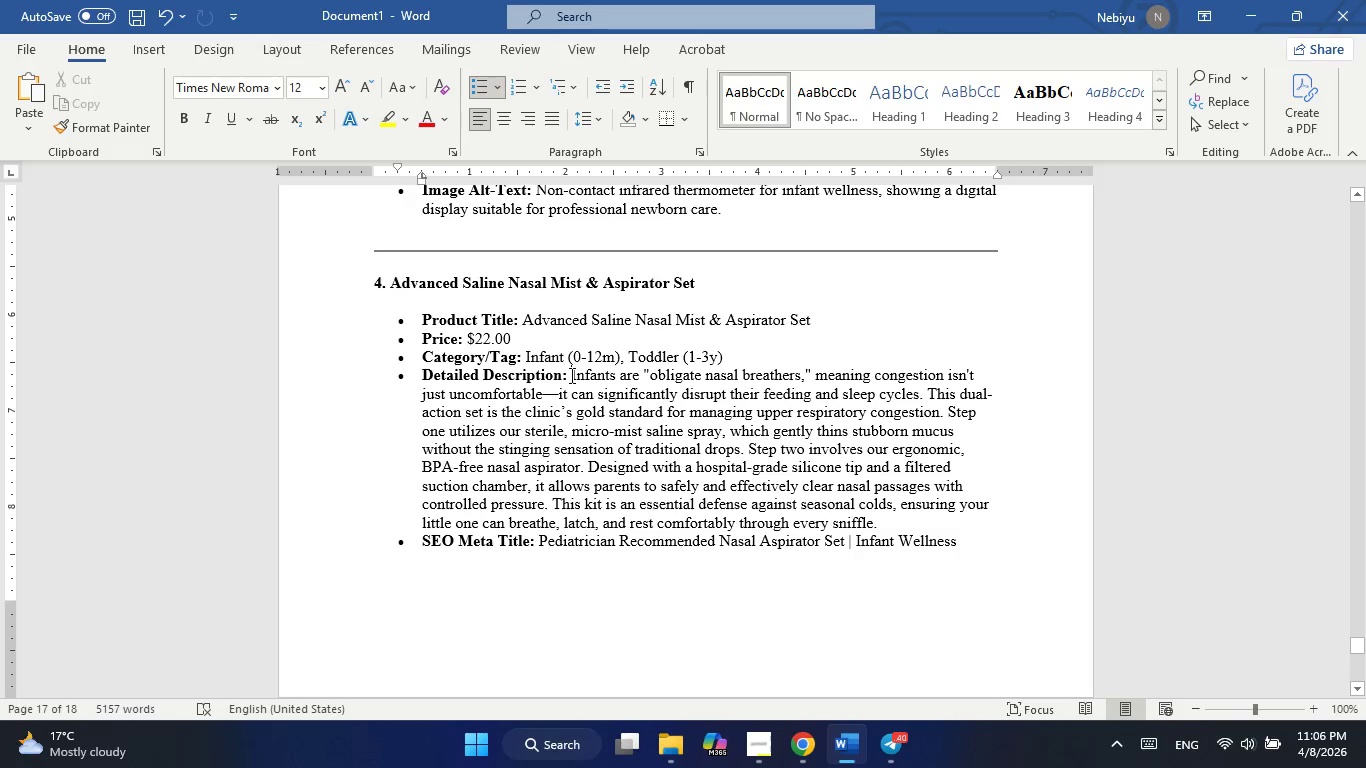 
left_click_drag(start_coordinate=[571, 375], to_coordinate=[939, 518])
 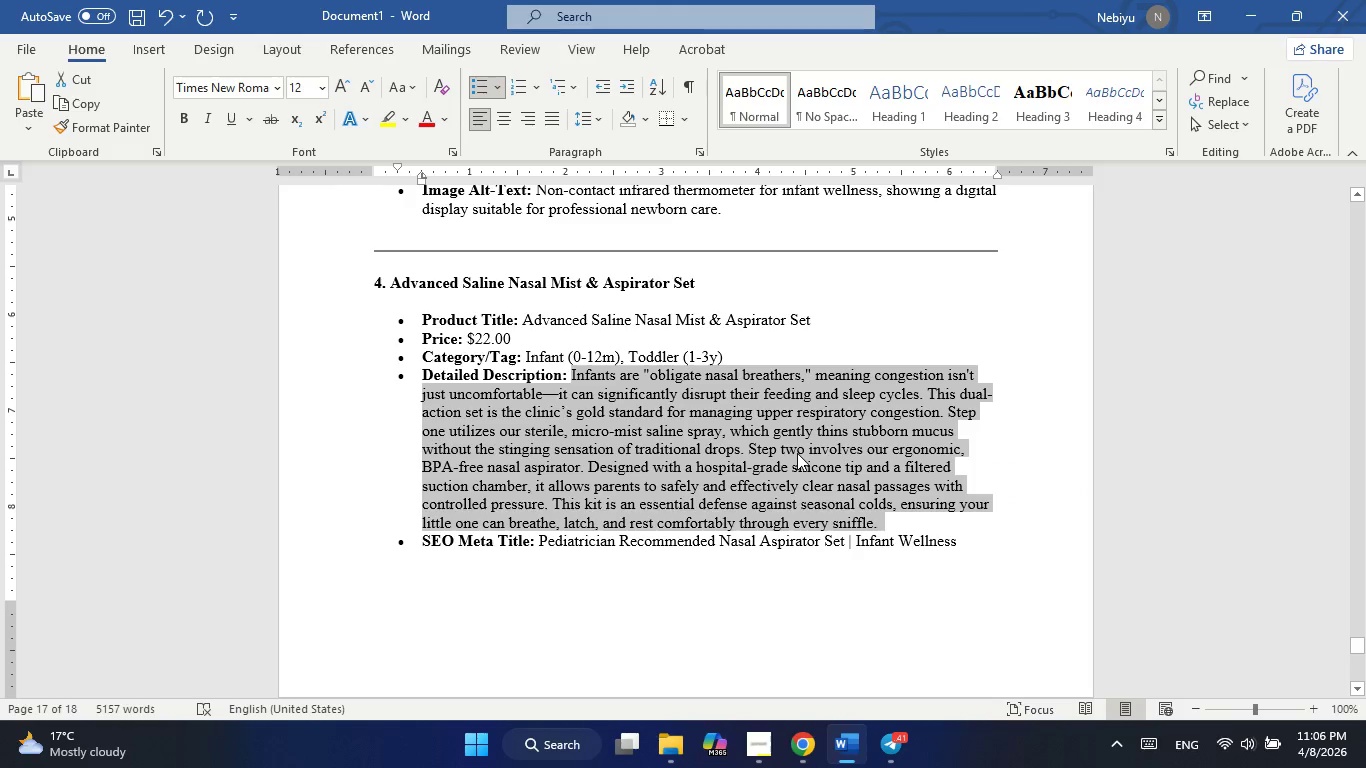 
right_click([797, 453])
 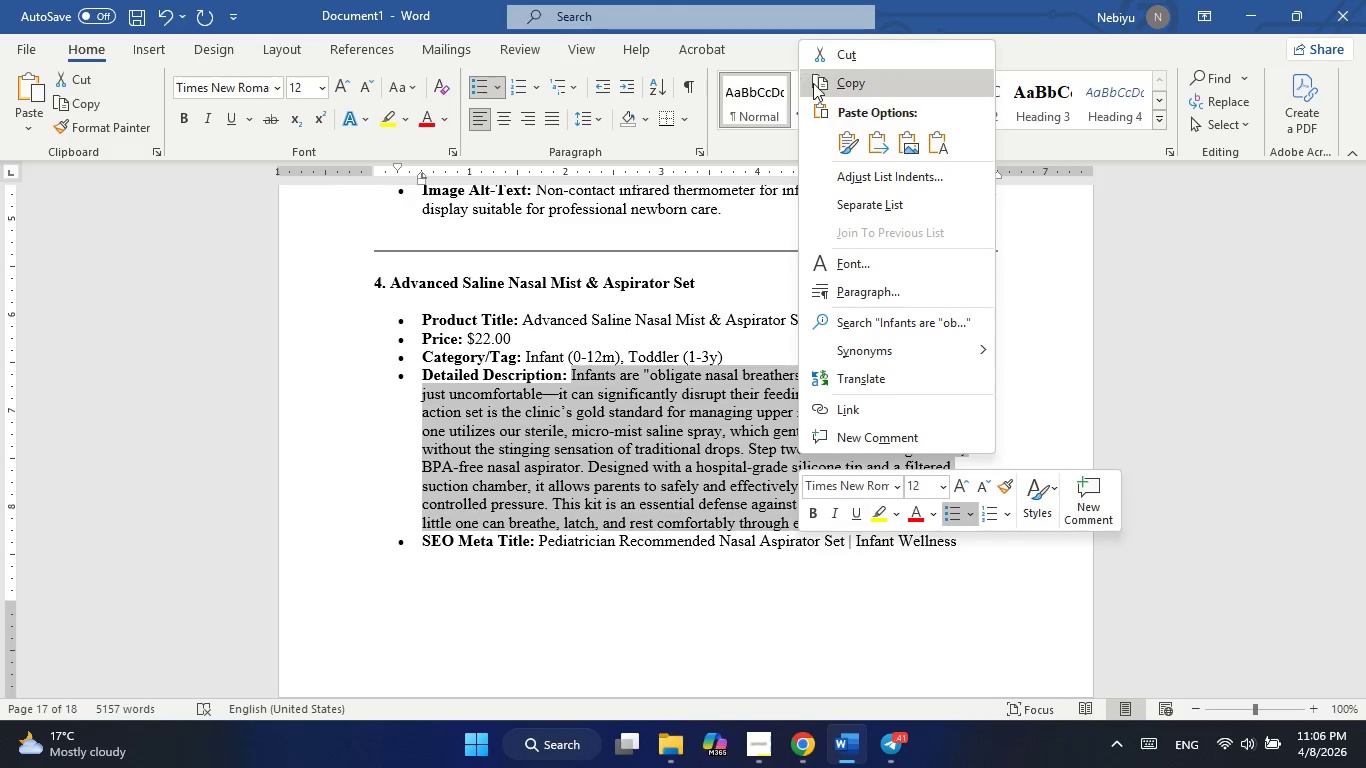 
left_click([852, 84])
 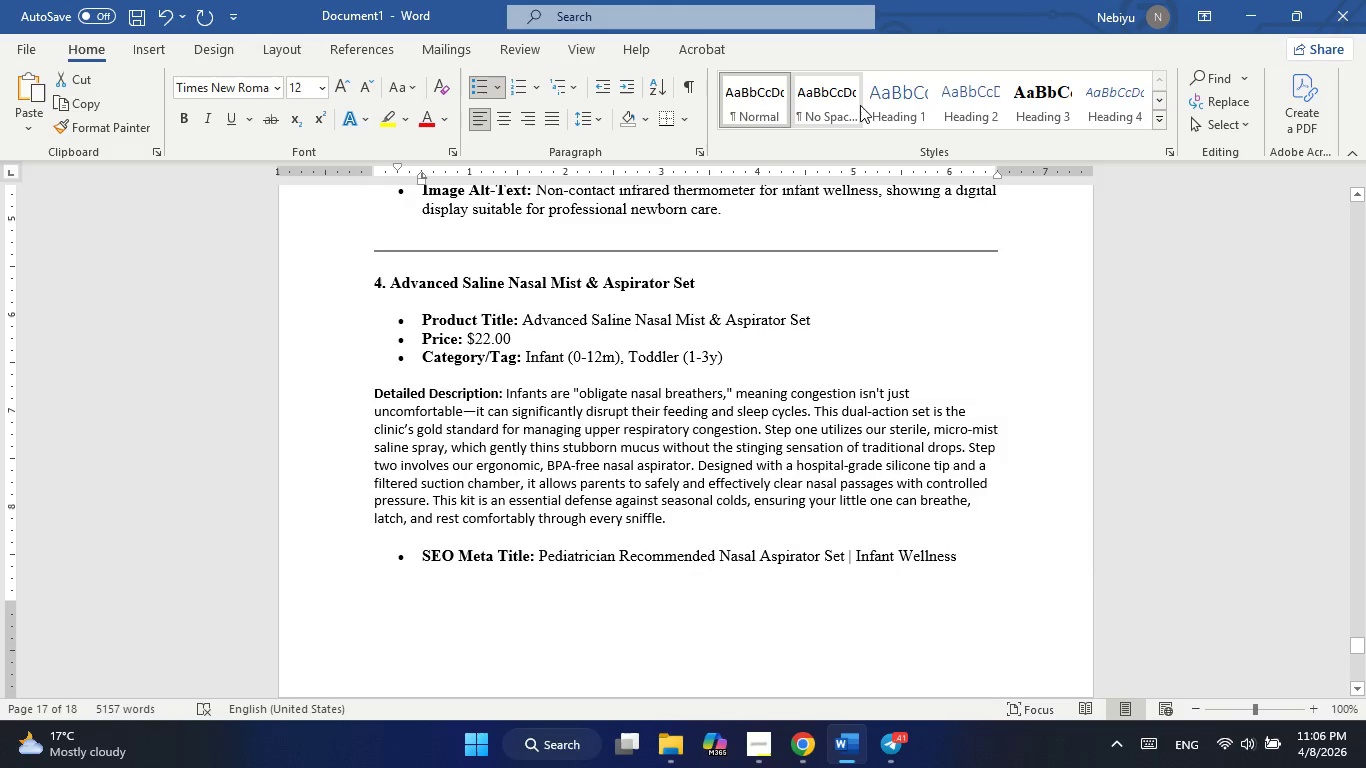 
key(Alt+Tab)
 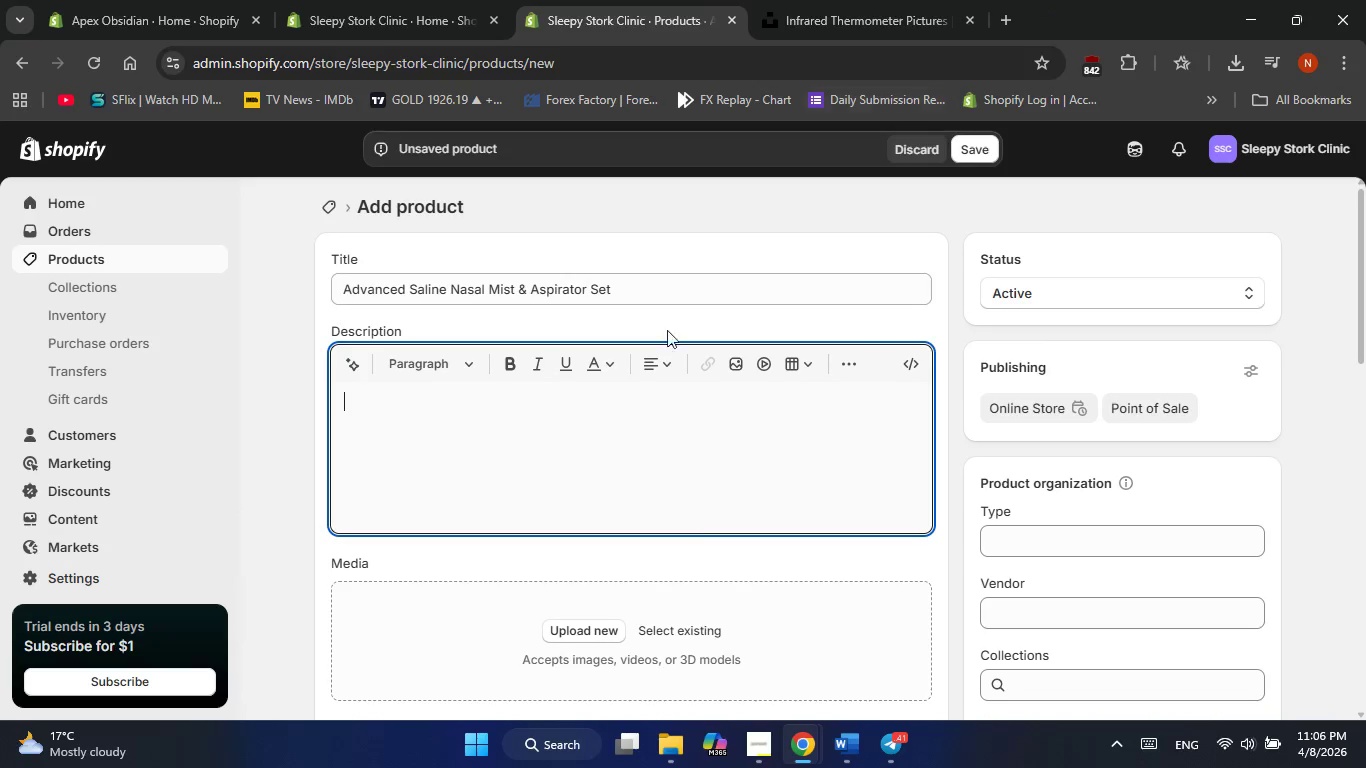 
left_click([639, 434])
 